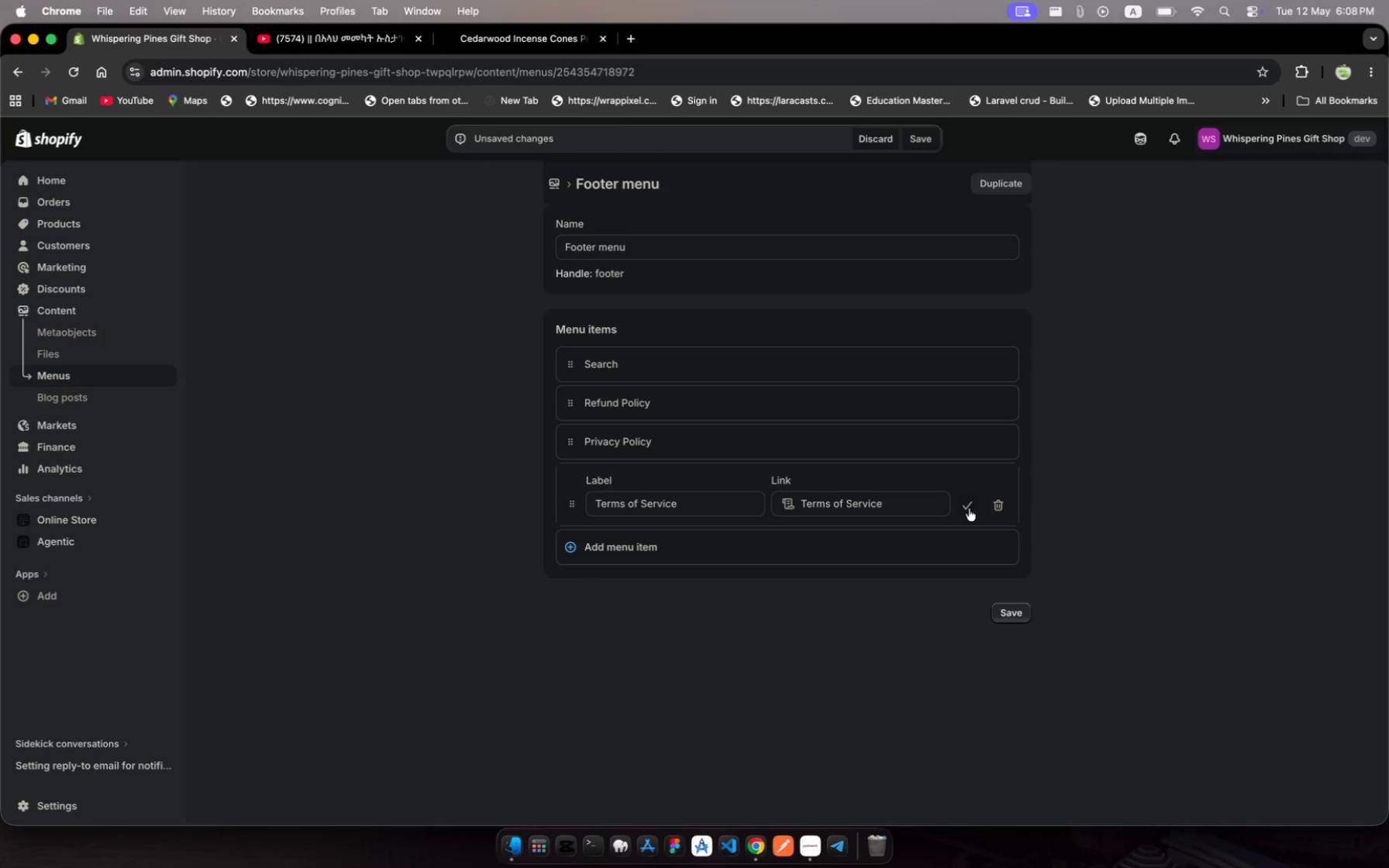 
wait(5.67)
 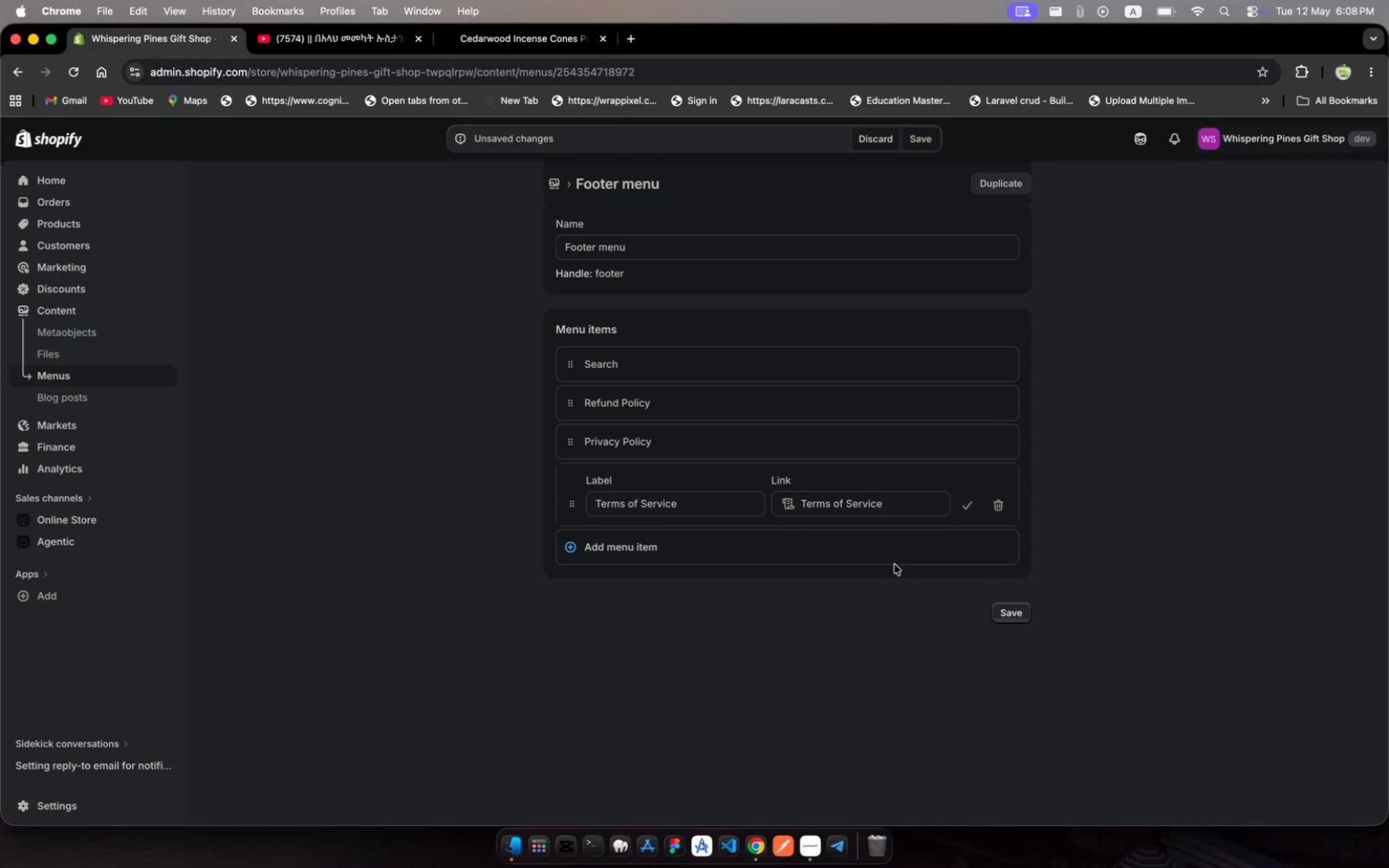 
left_click([969, 508])
 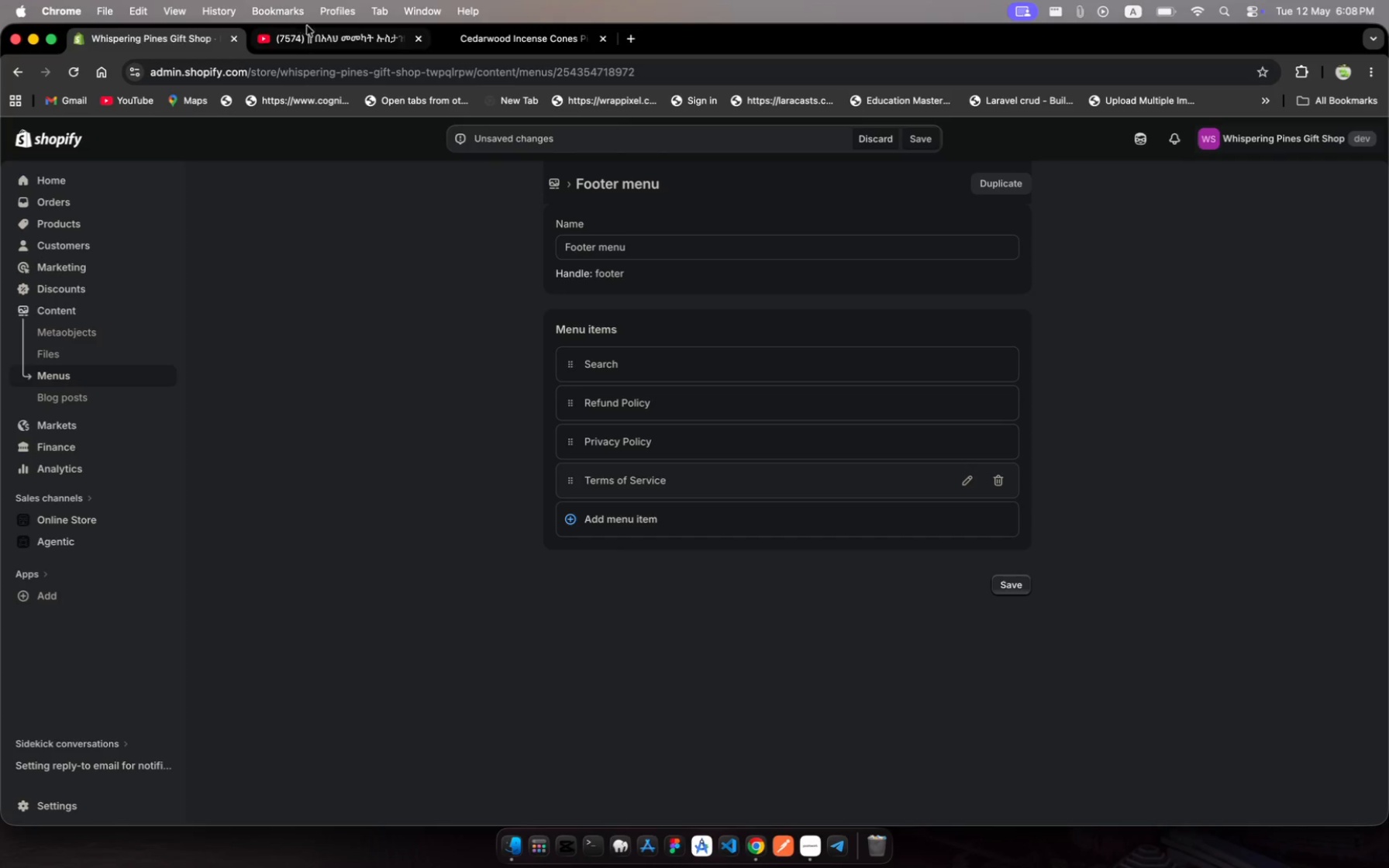 
left_click([312, 30])
 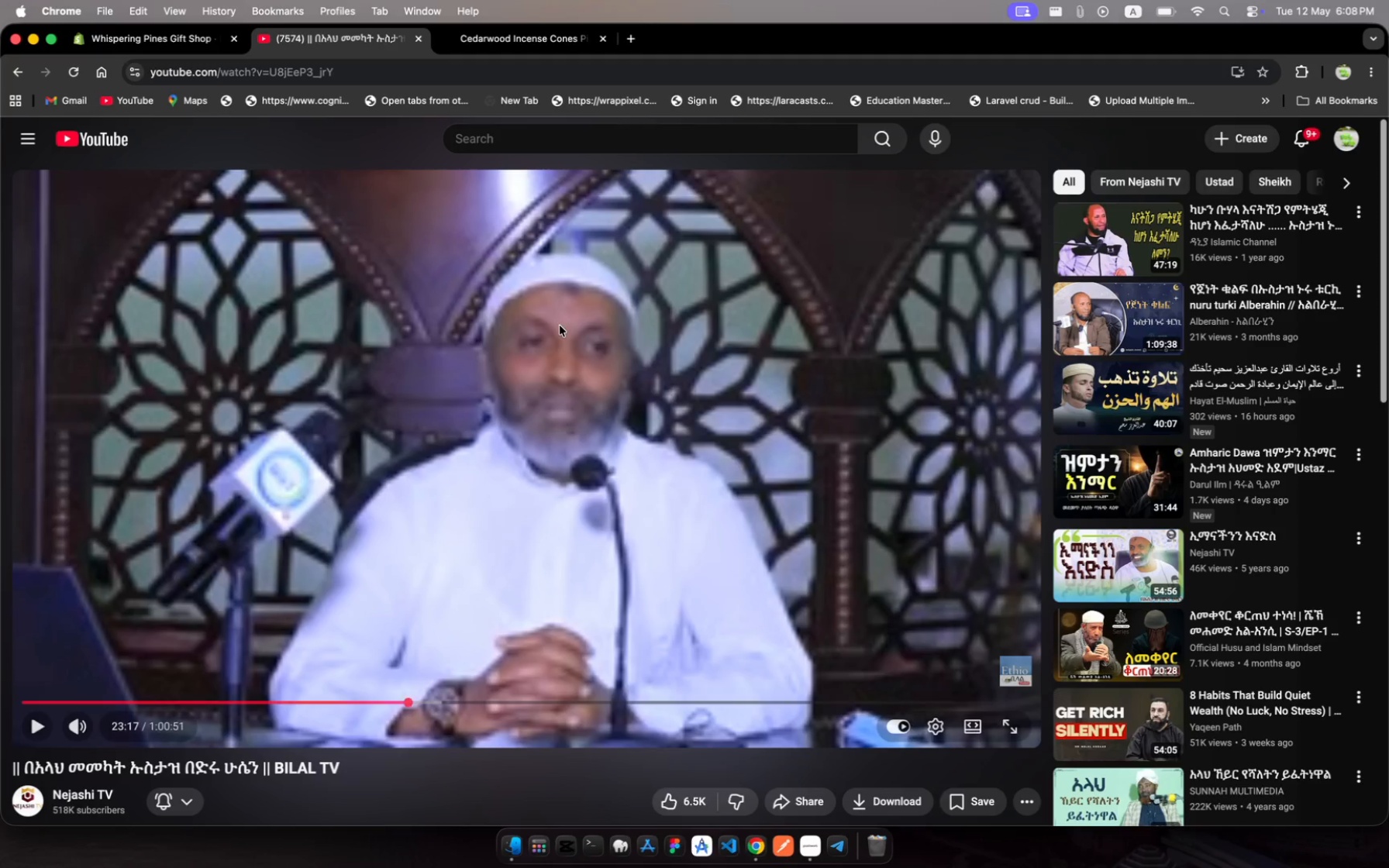 
left_click([560, 326])
 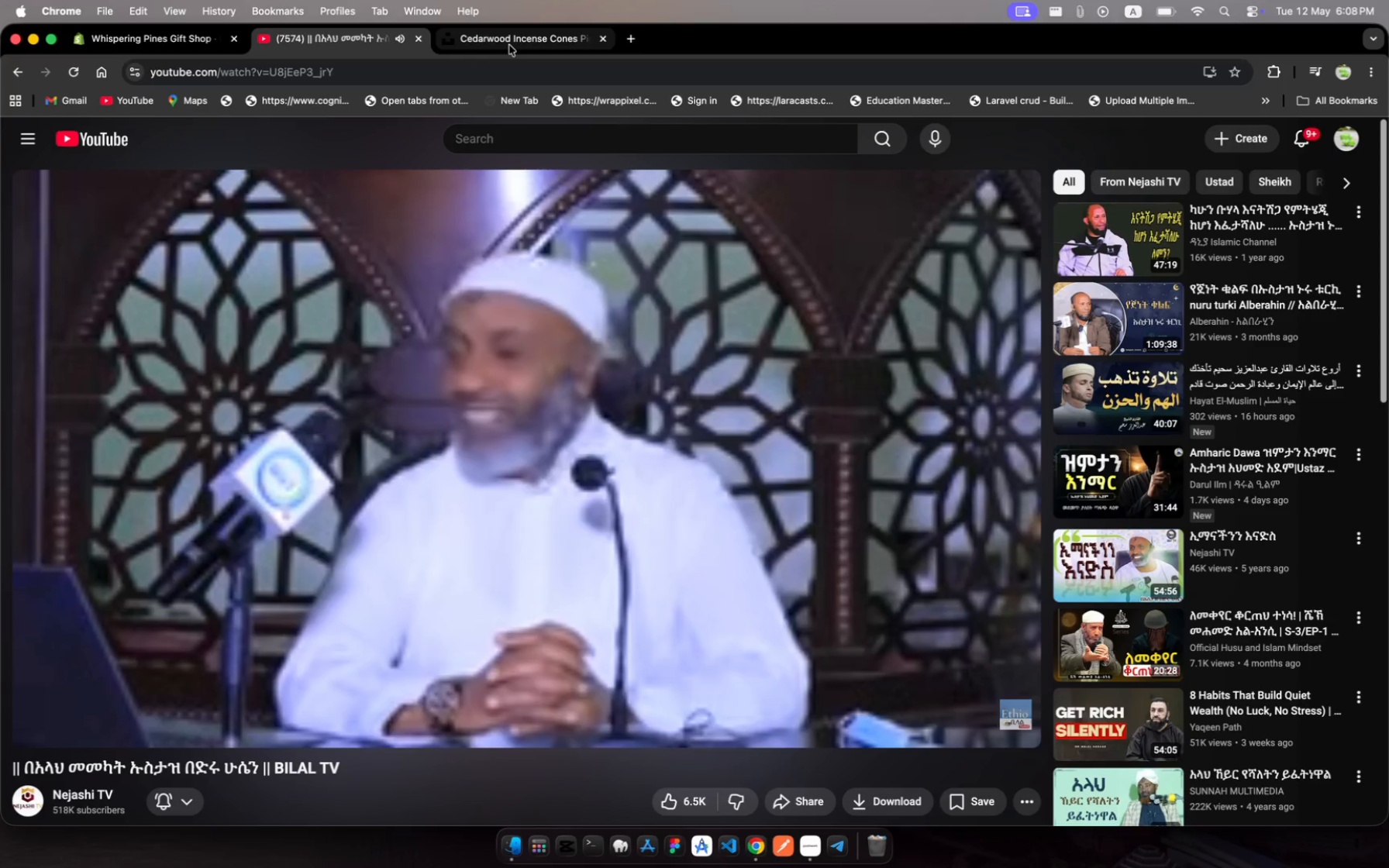 
left_click([509, 45])
 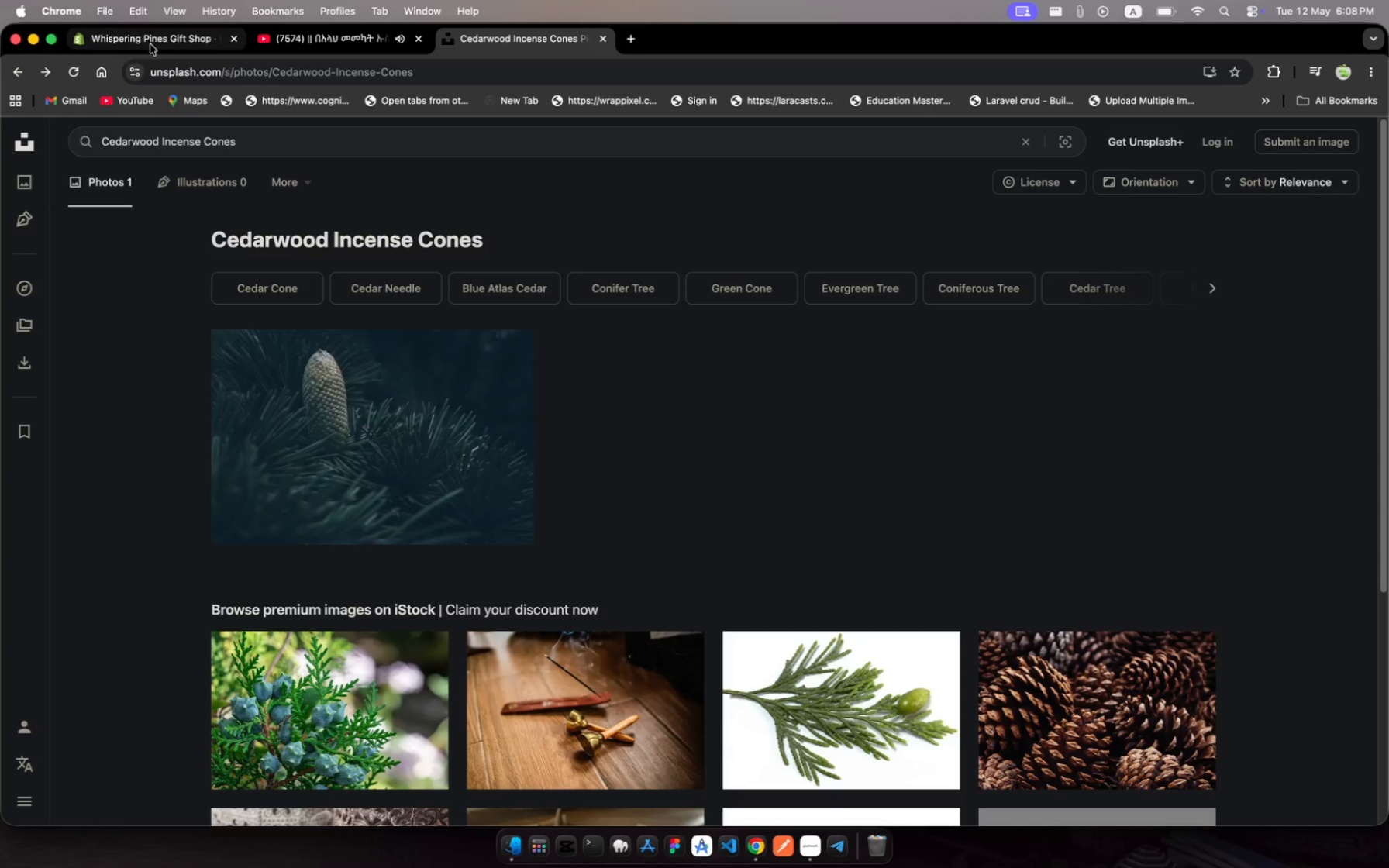 
left_click([140, 49])
 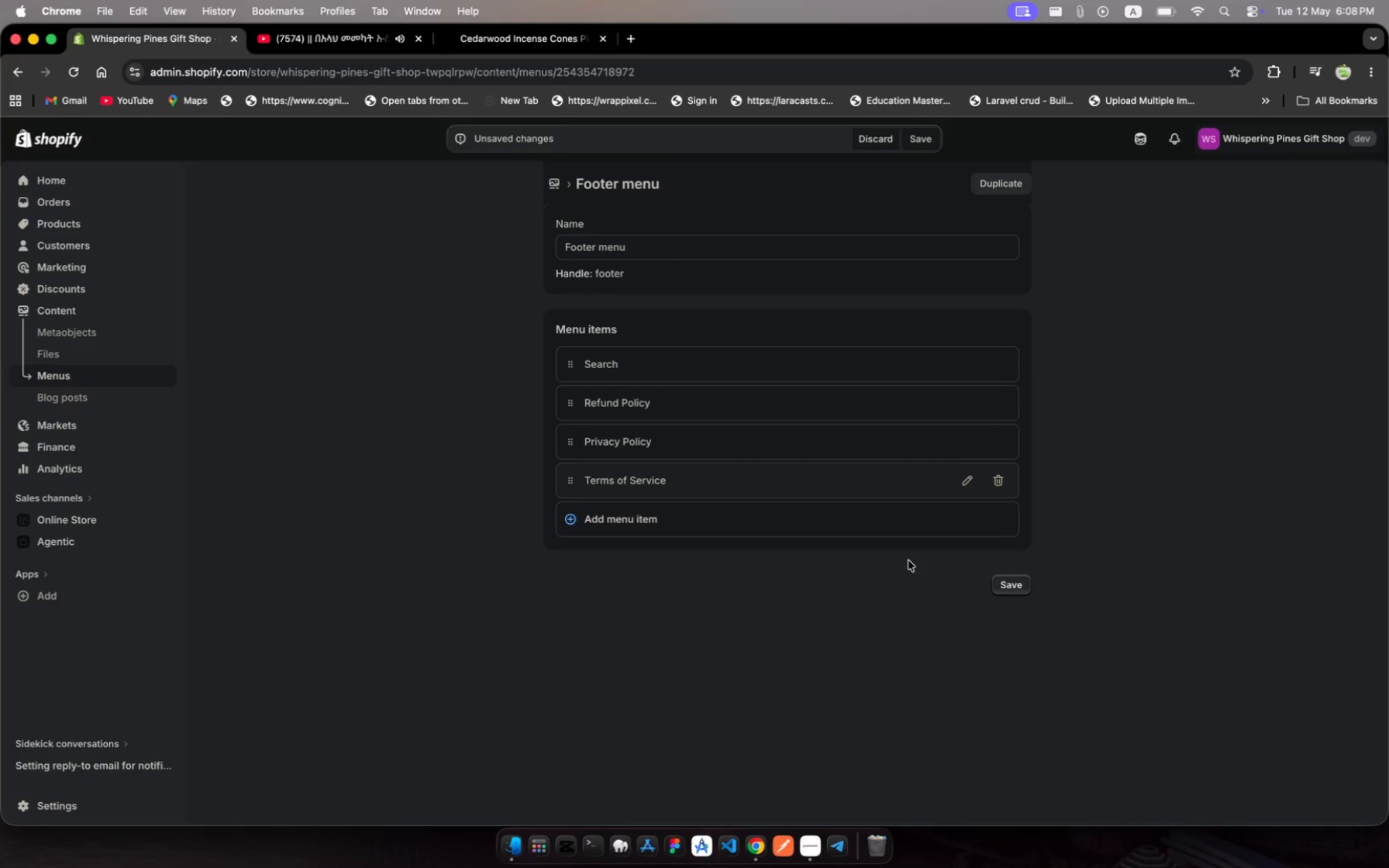 
wait(9.32)
 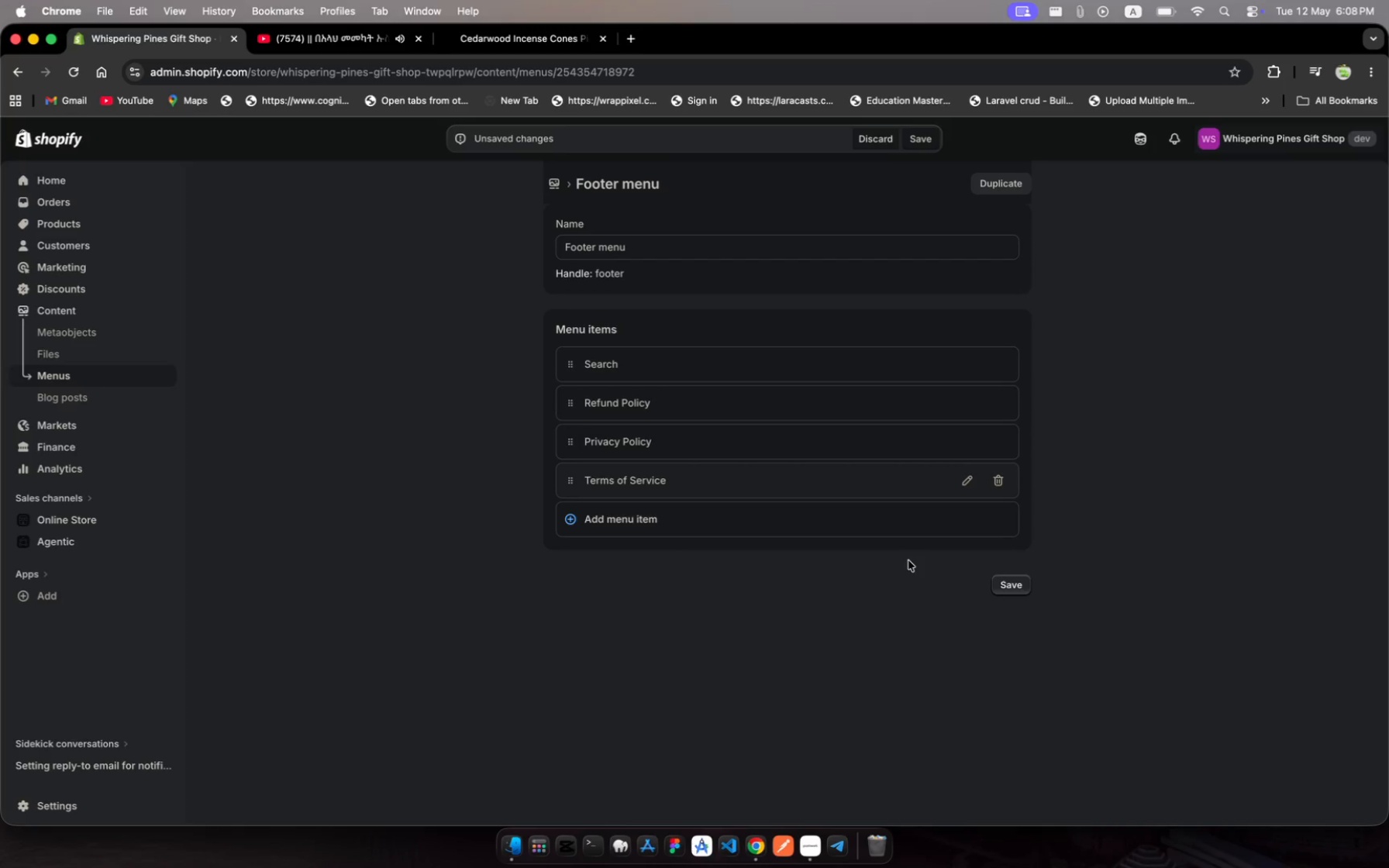 
left_click([585, 521])
 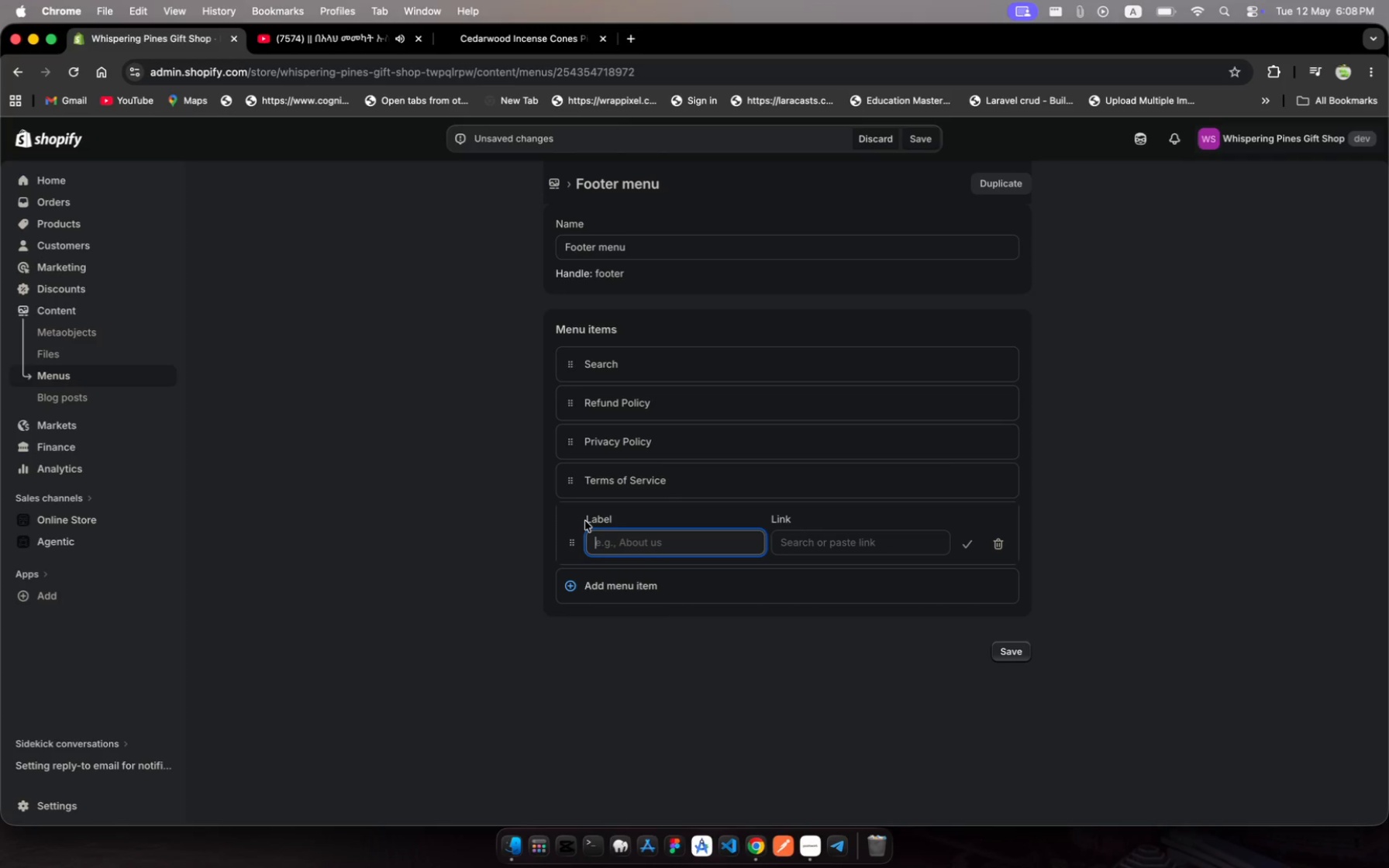 
type(Shippig Poliy)
 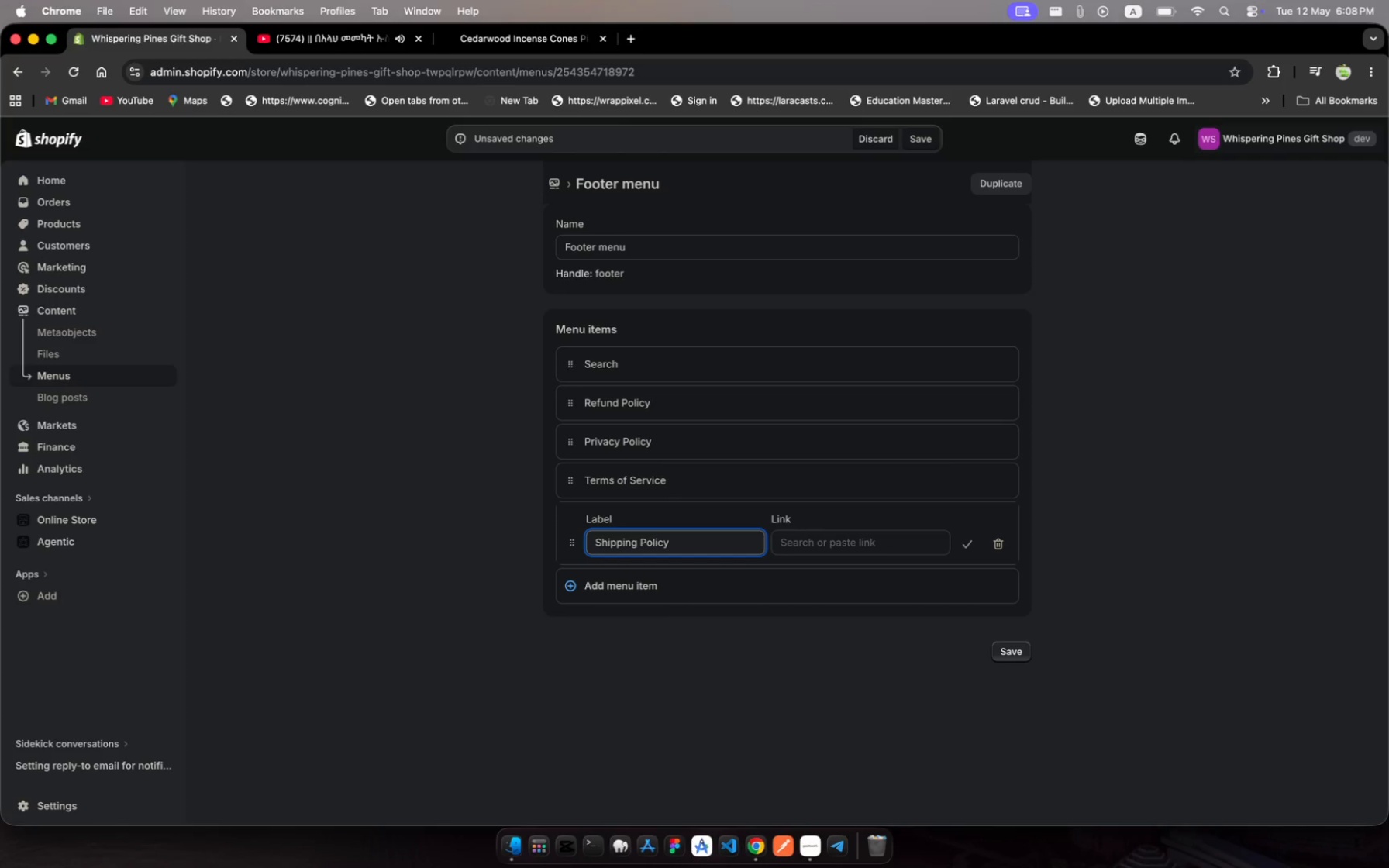 
hold_key(key=N, duration=0.35)
 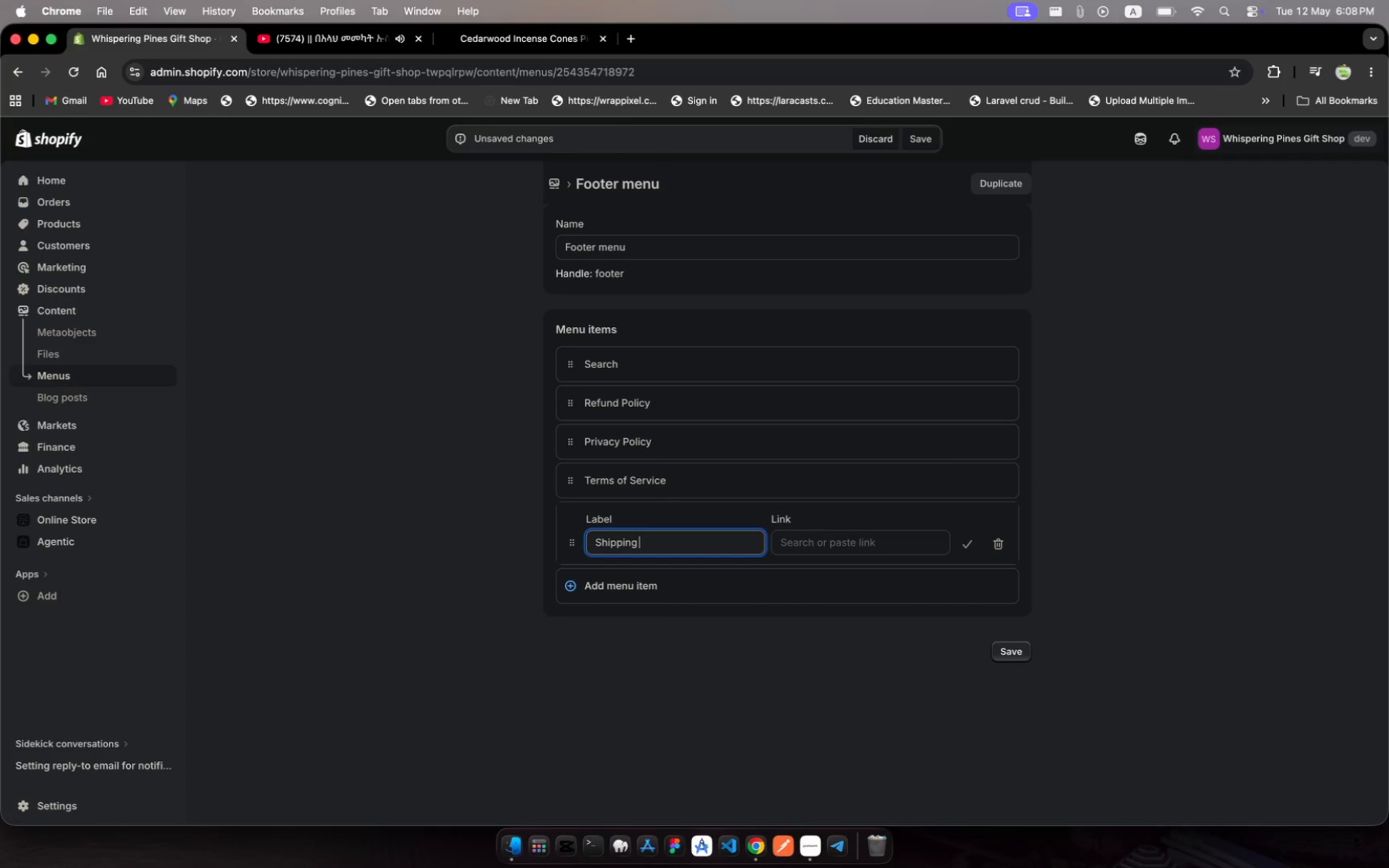 
hold_key(key=C, duration=0.38)
 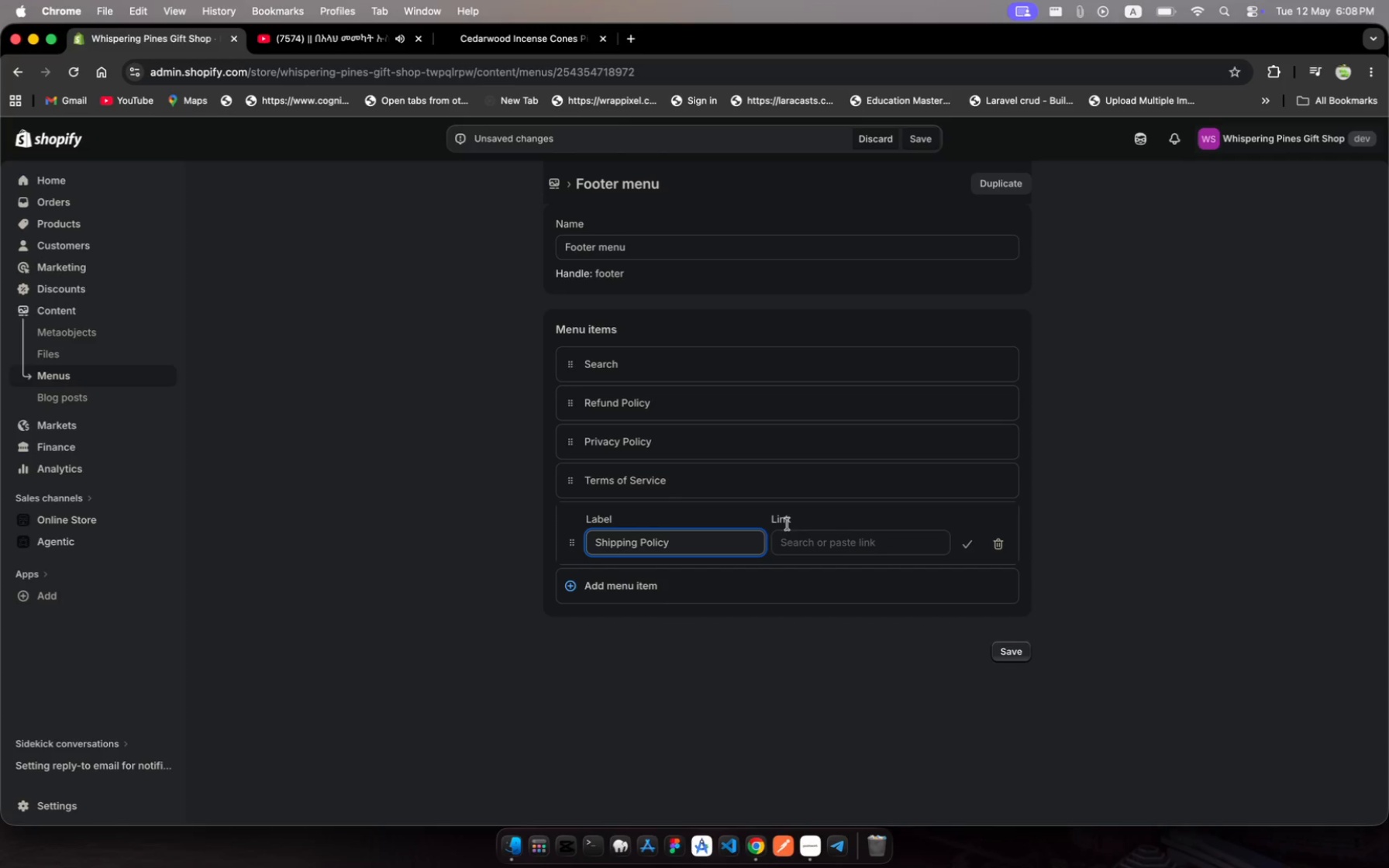 
left_click([803, 538])
 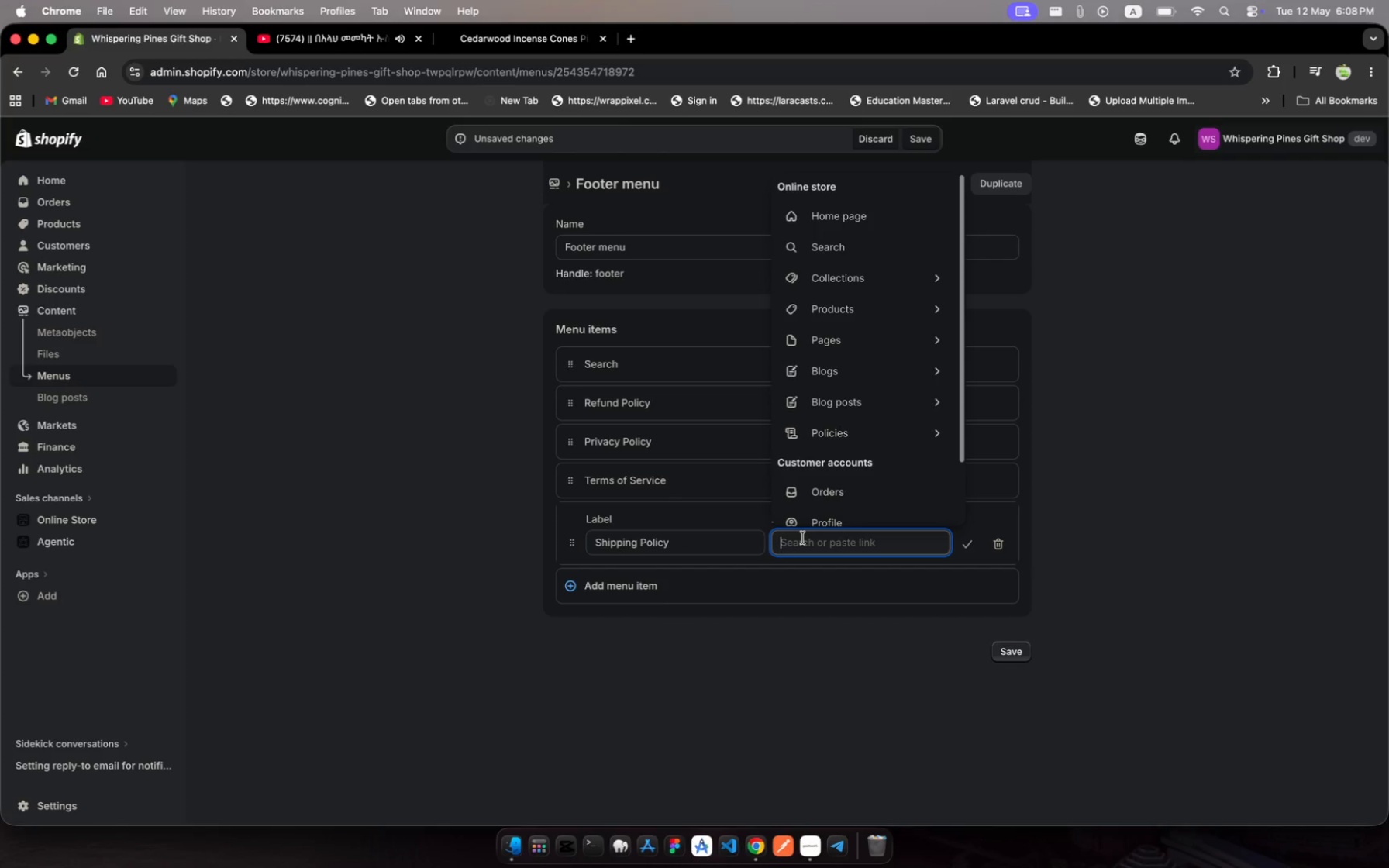 
wait(7.98)
 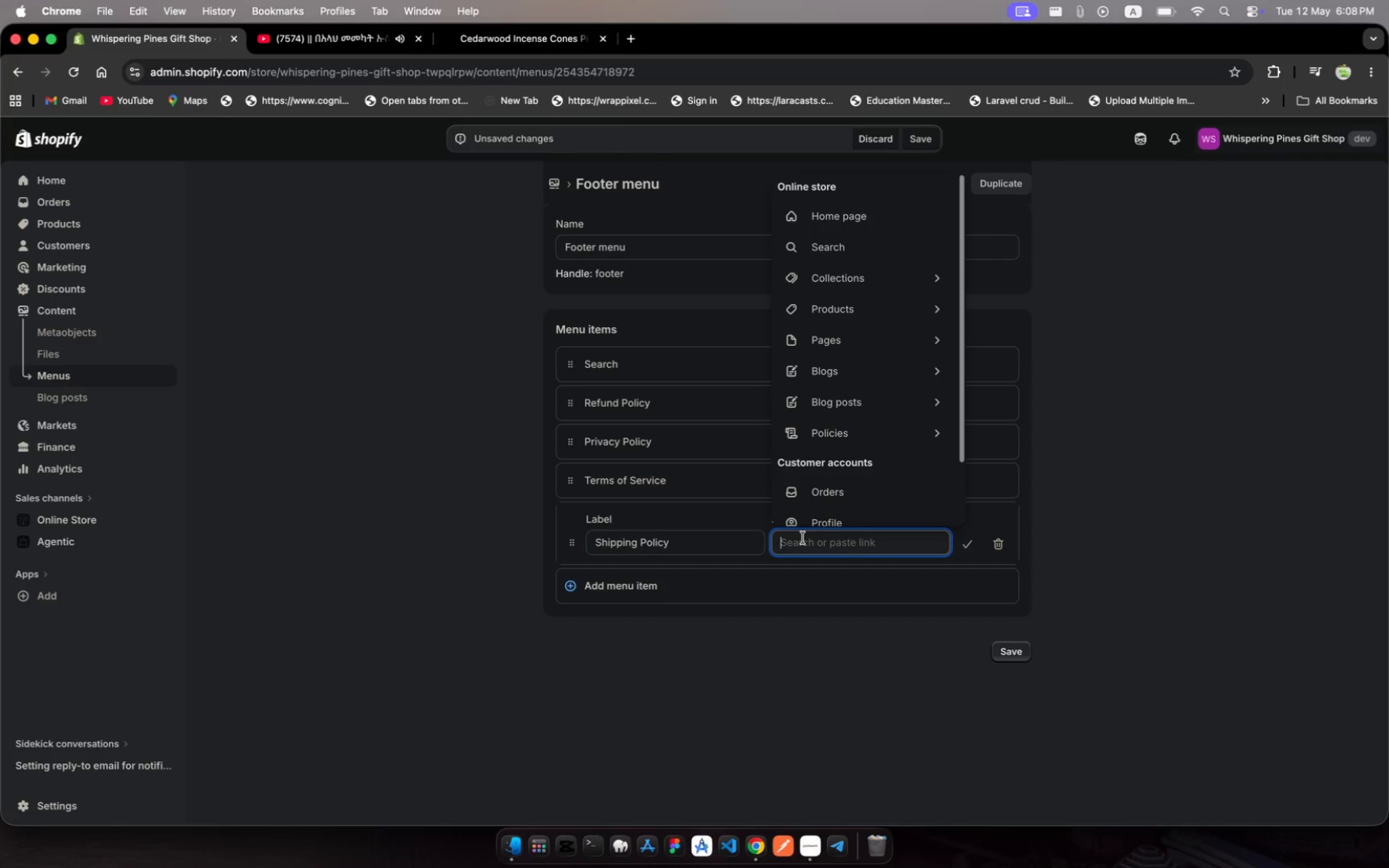 
type(shi)
 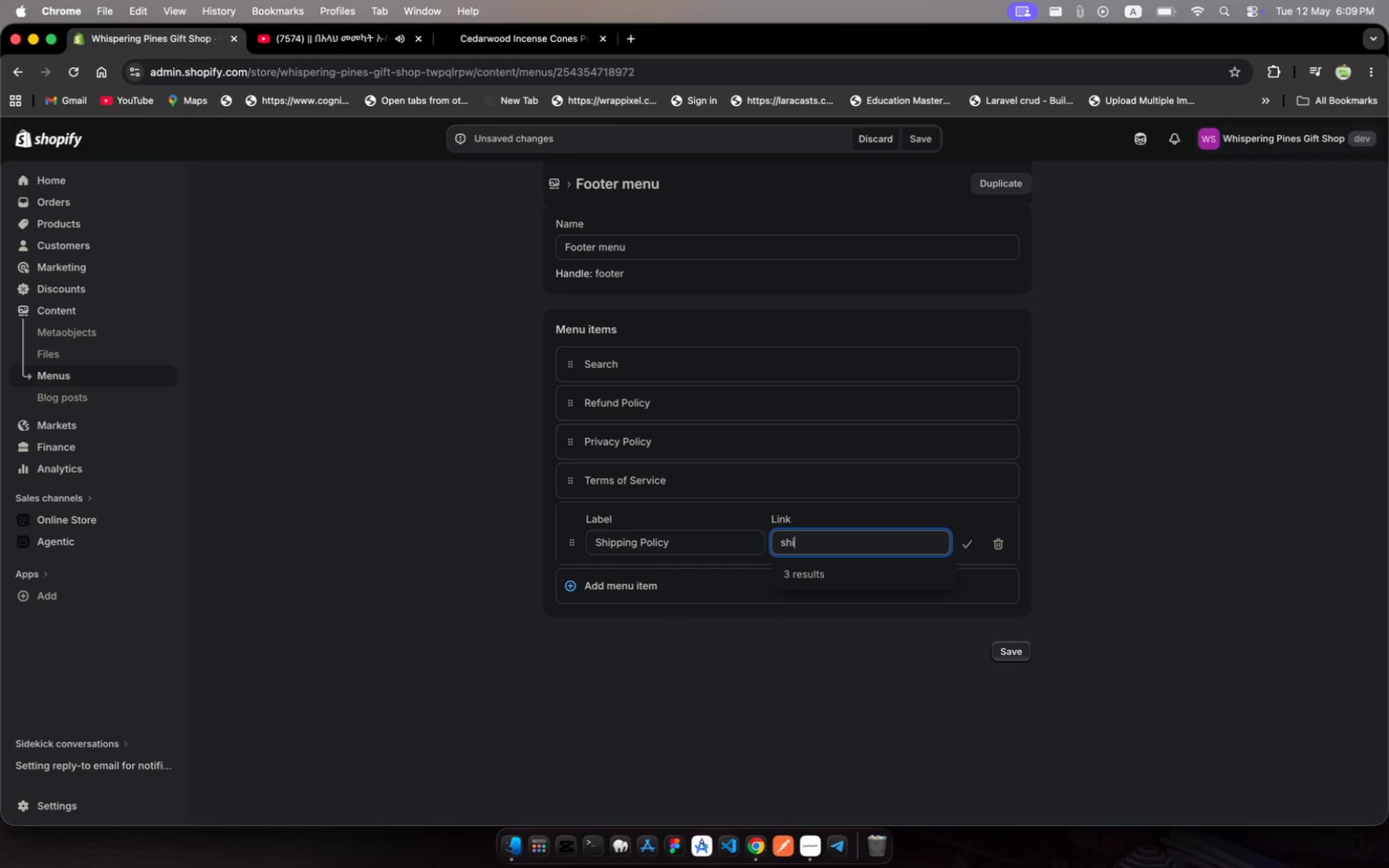 
key(Backspace)
key(Backspace)
key(Backspace)
type(Shipping)
 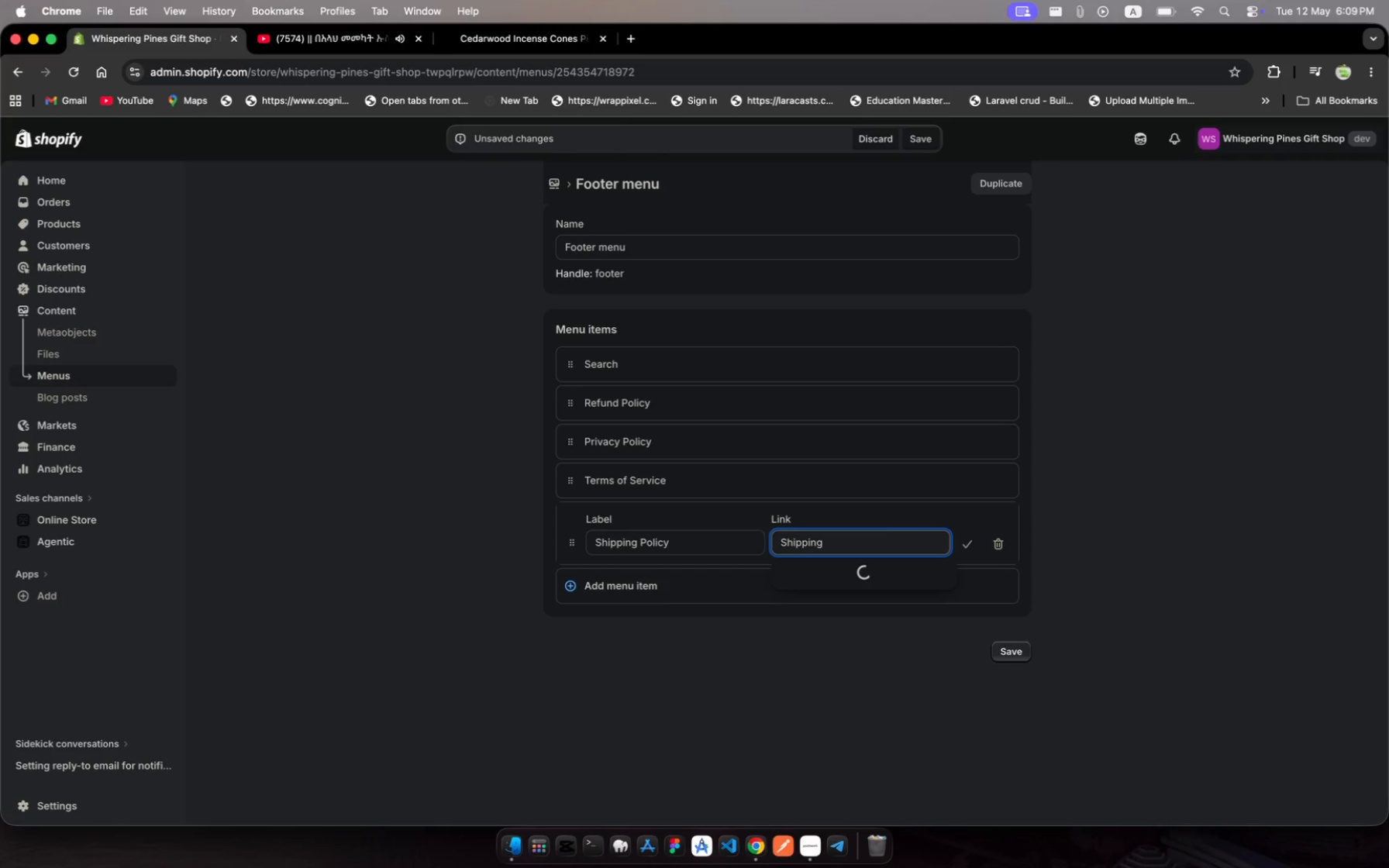 
wait(10.71)
 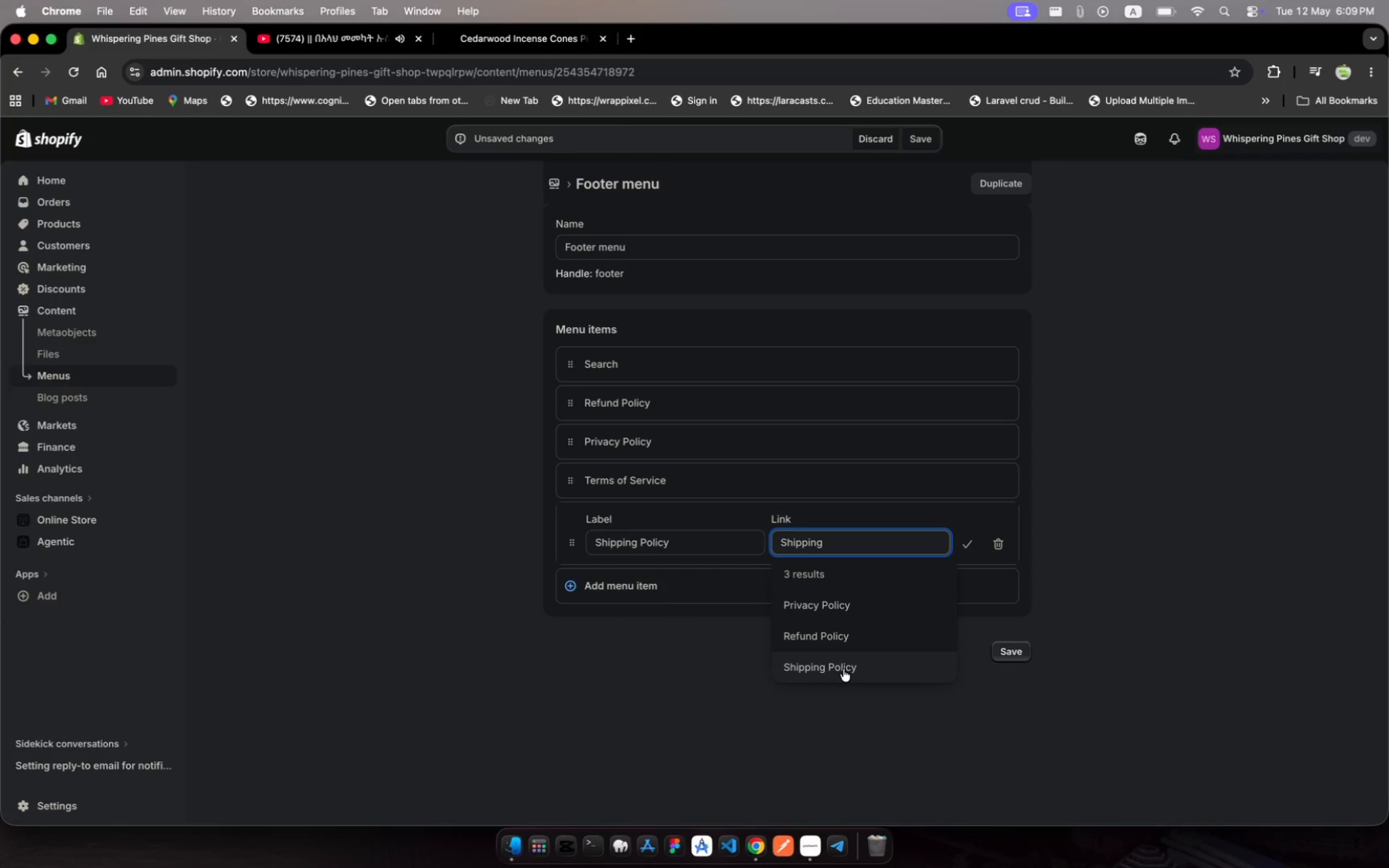 
left_click([843, 669])
 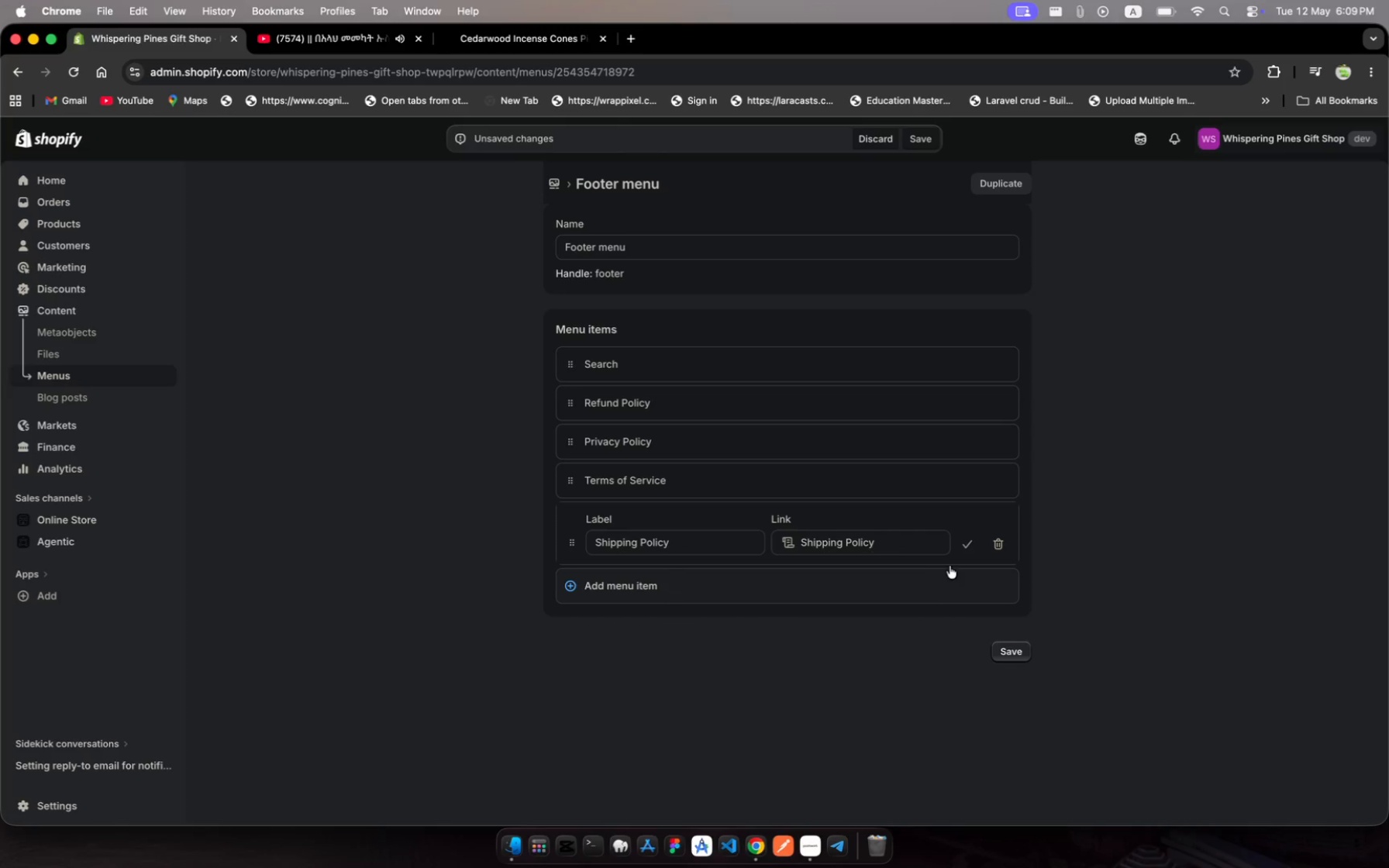 
left_click([970, 548])
 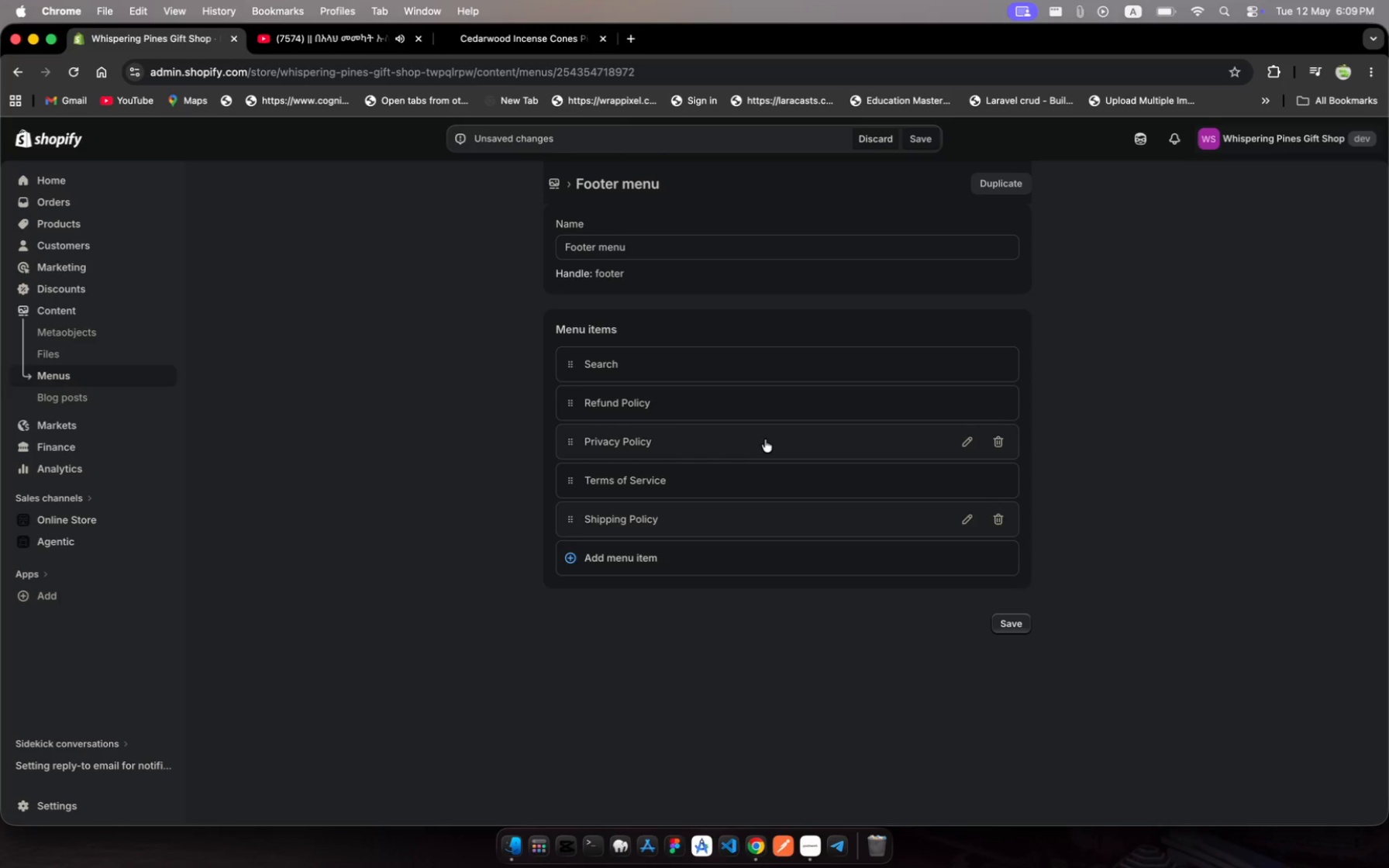 
left_click([767, 439])
 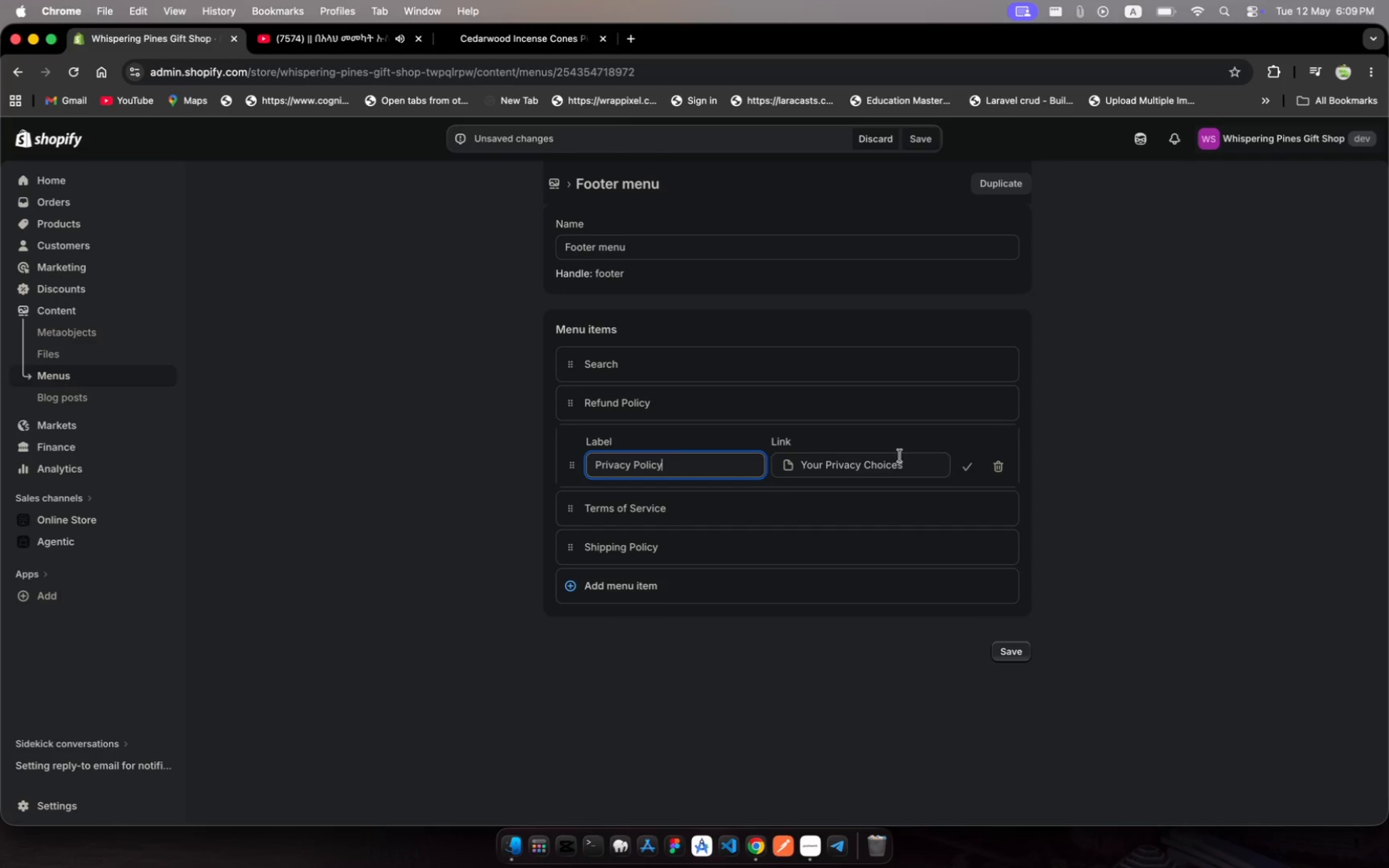 
left_click([915, 463])
 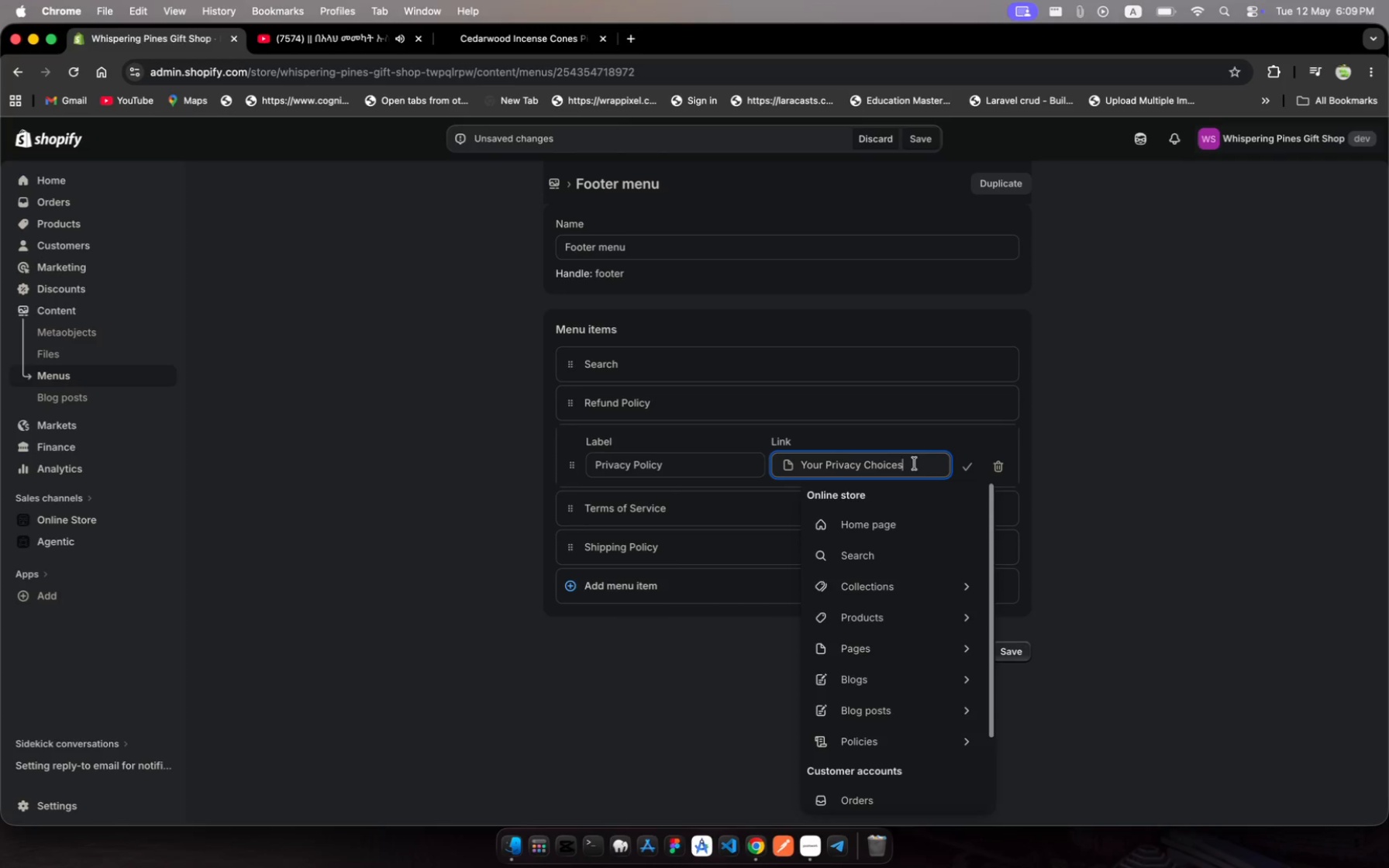 
left_click_drag(start_coordinate=[915, 463], to_coordinate=[737, 468])
 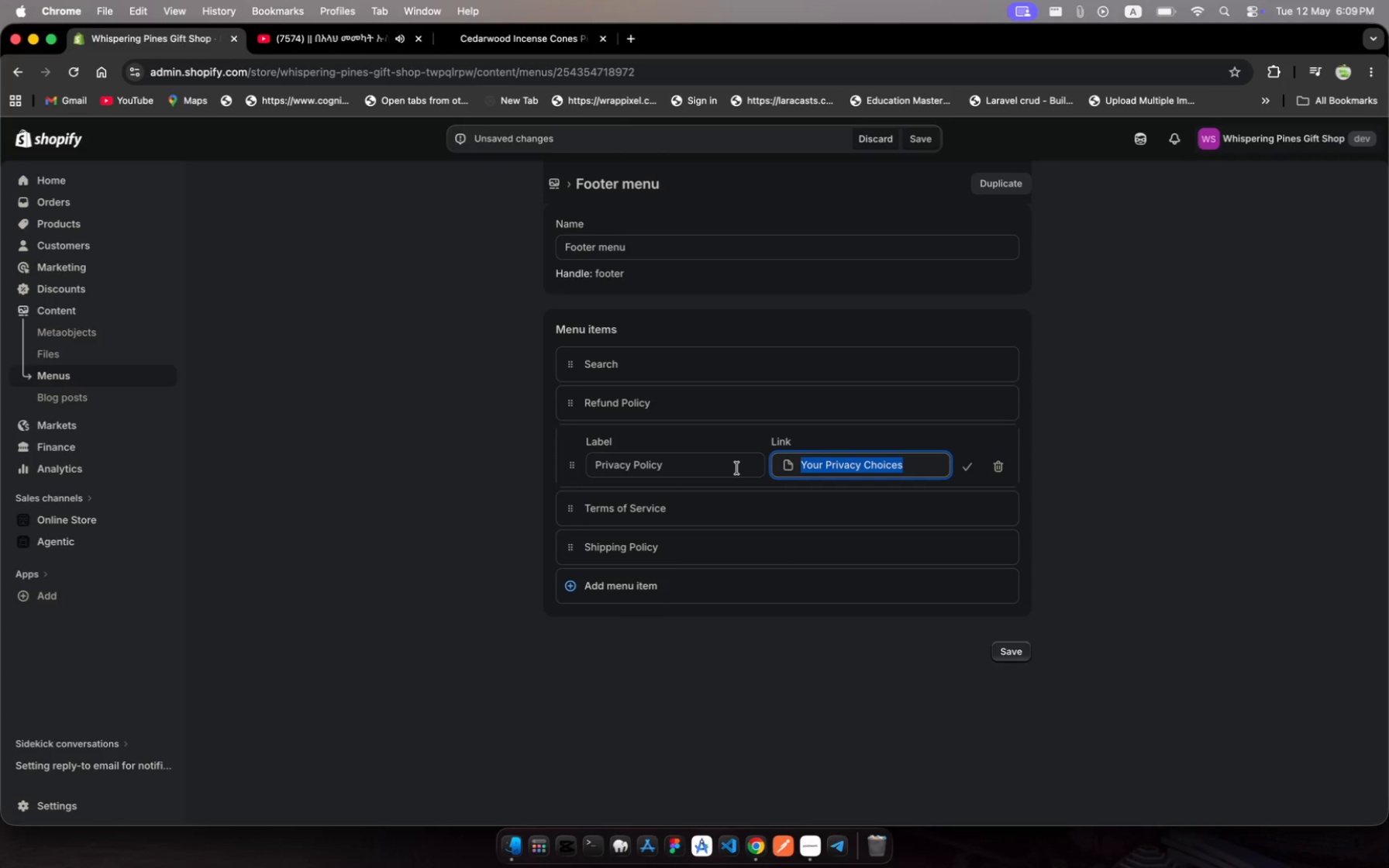 
type(Privay Policy)
 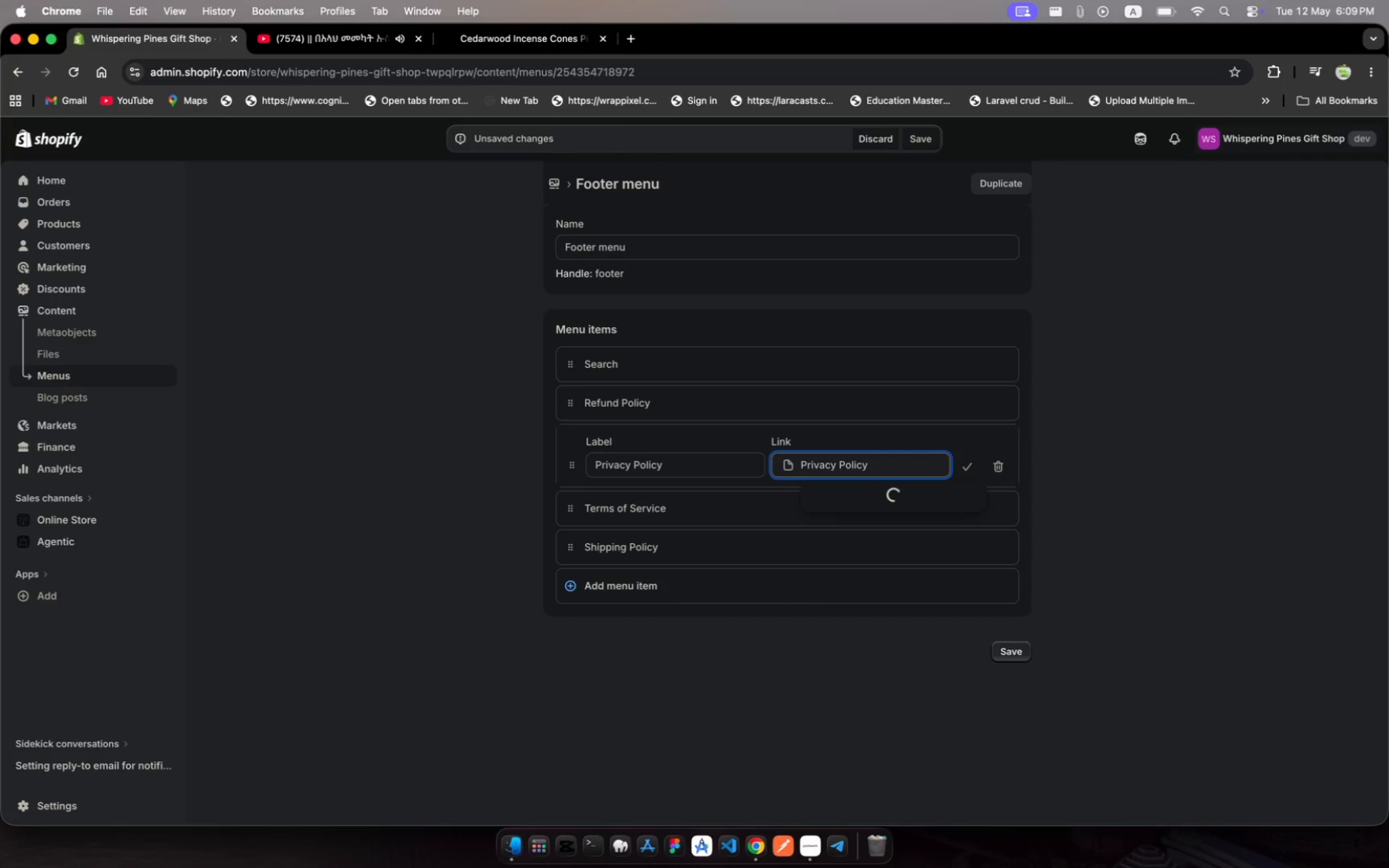 
left_click([973, 469])
 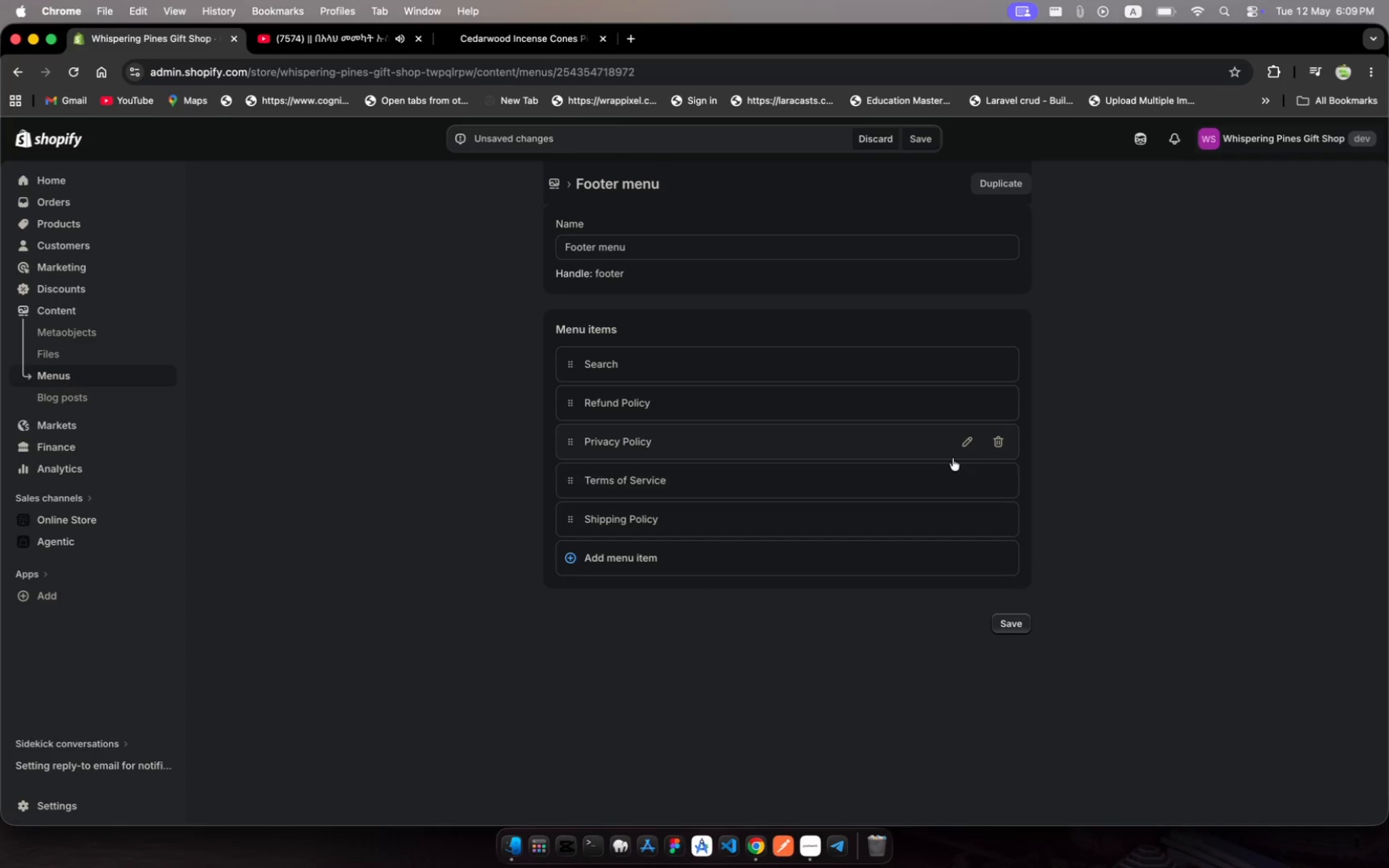 
left_click([950, 450])
 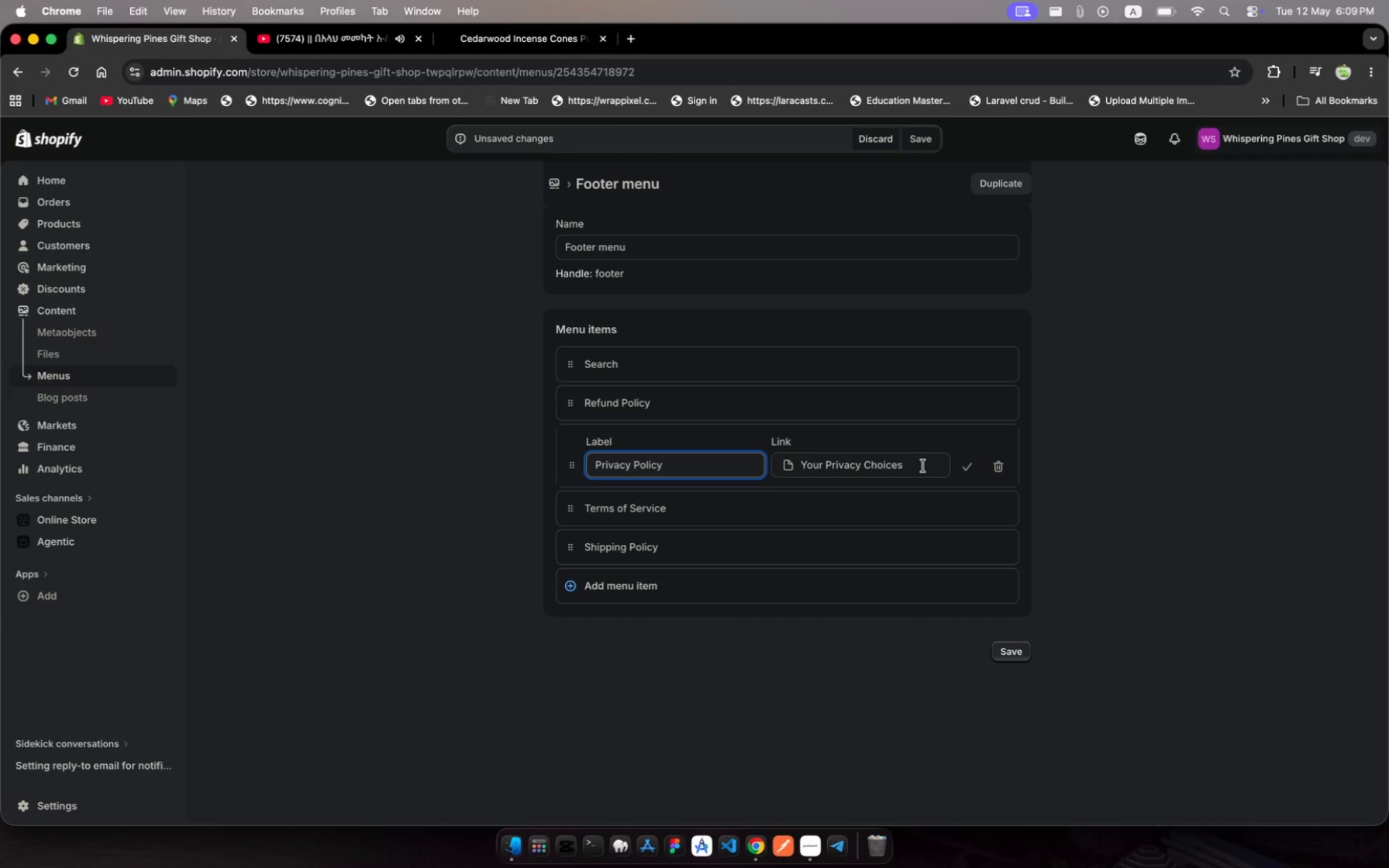 
left_click([923, 466])
 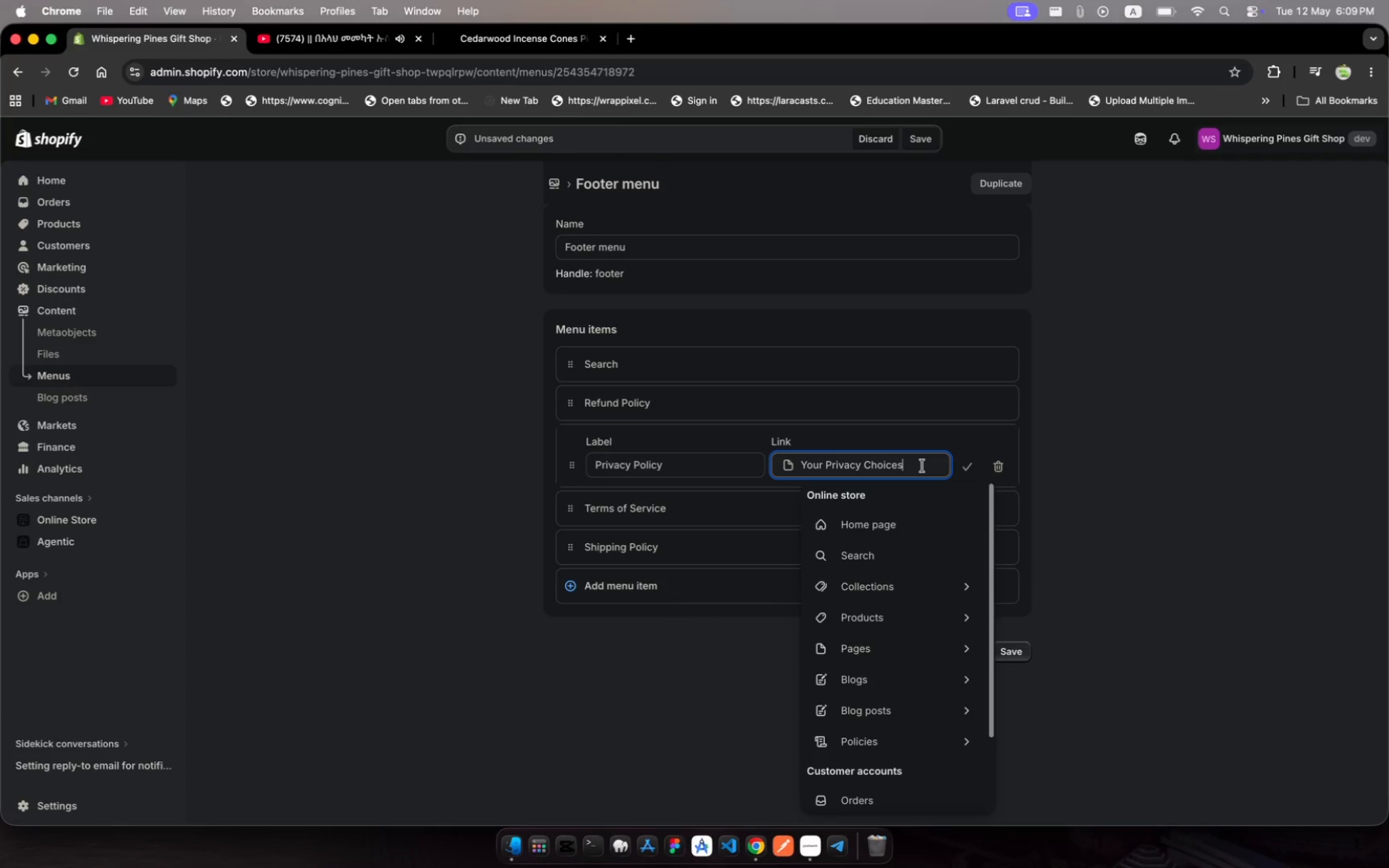 
left_click_drag(start_coordinate=[923, 466], to_coordinate=[751, 463])
 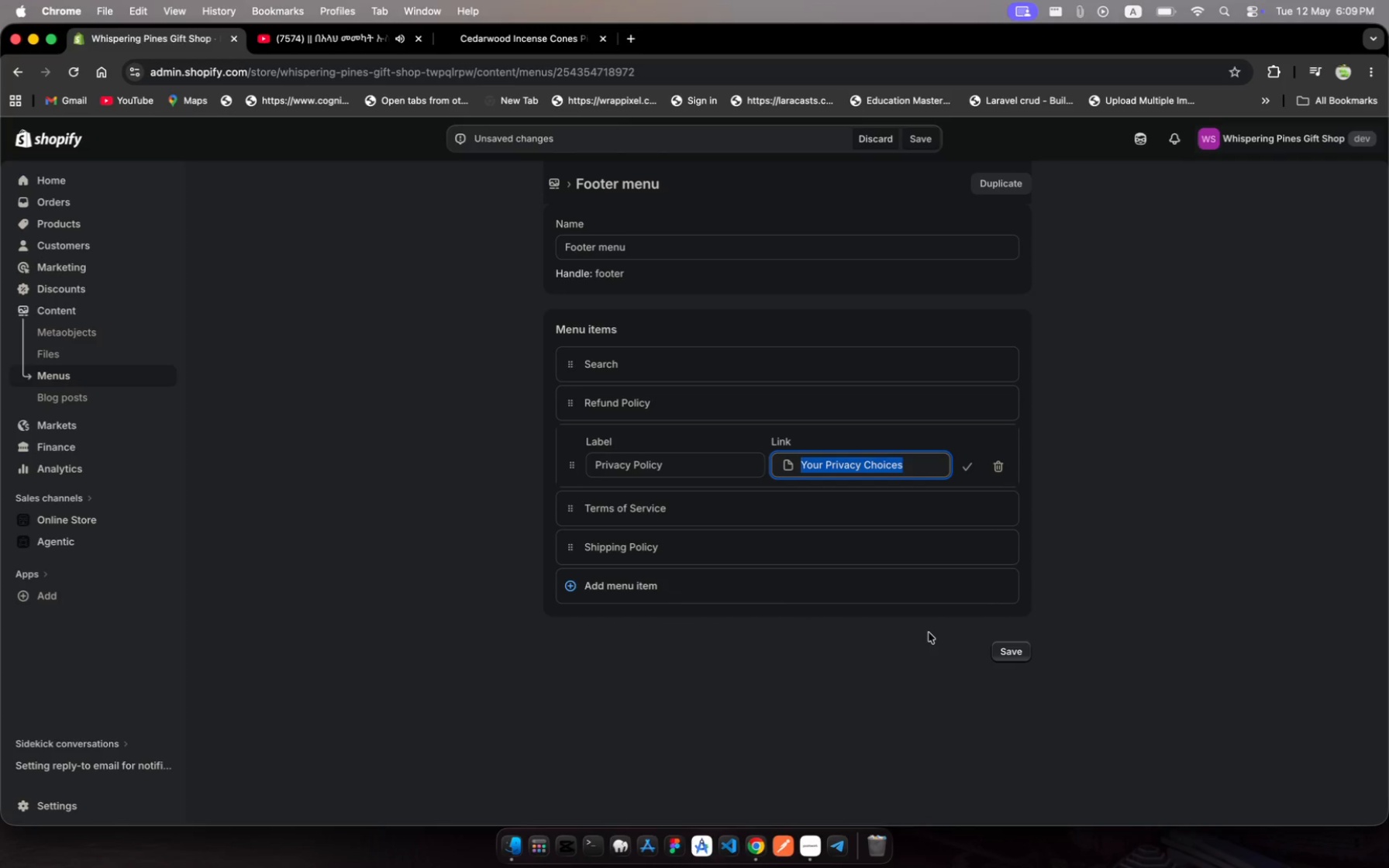 
type(Pivay Poliy)
 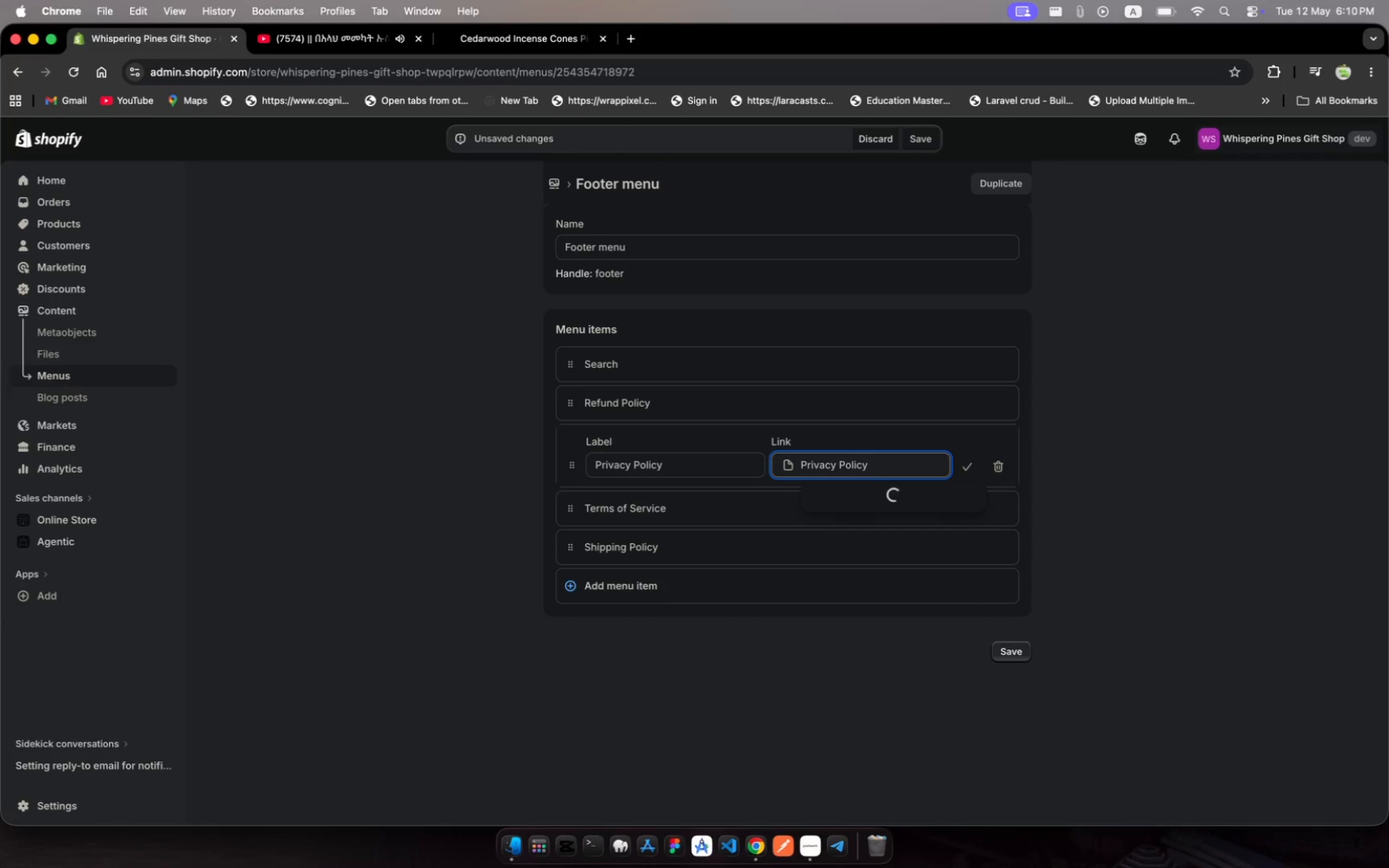 
hold_key(key=R, duration=0.37)
 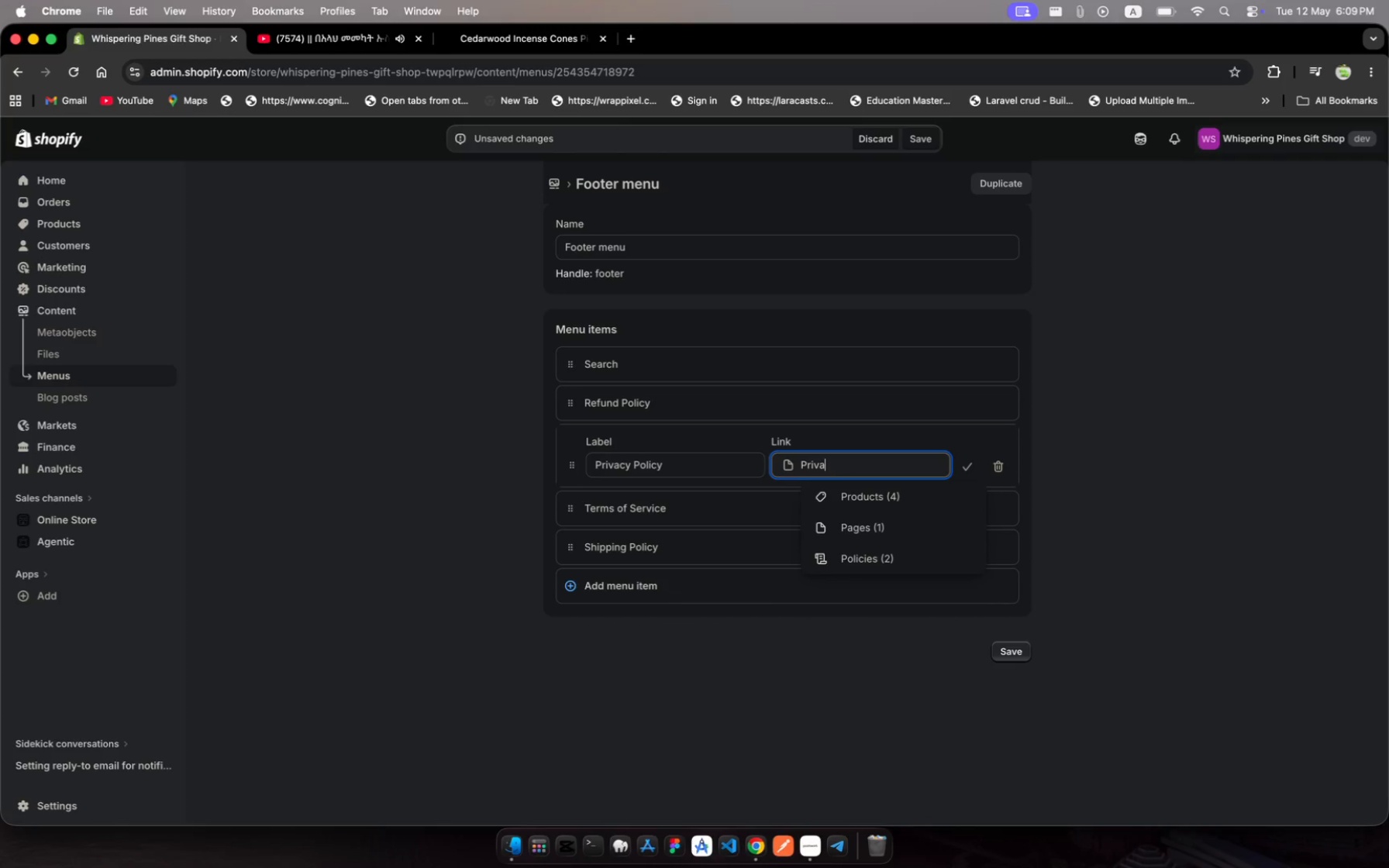 
hold_key(key=C, duration=0.42)
 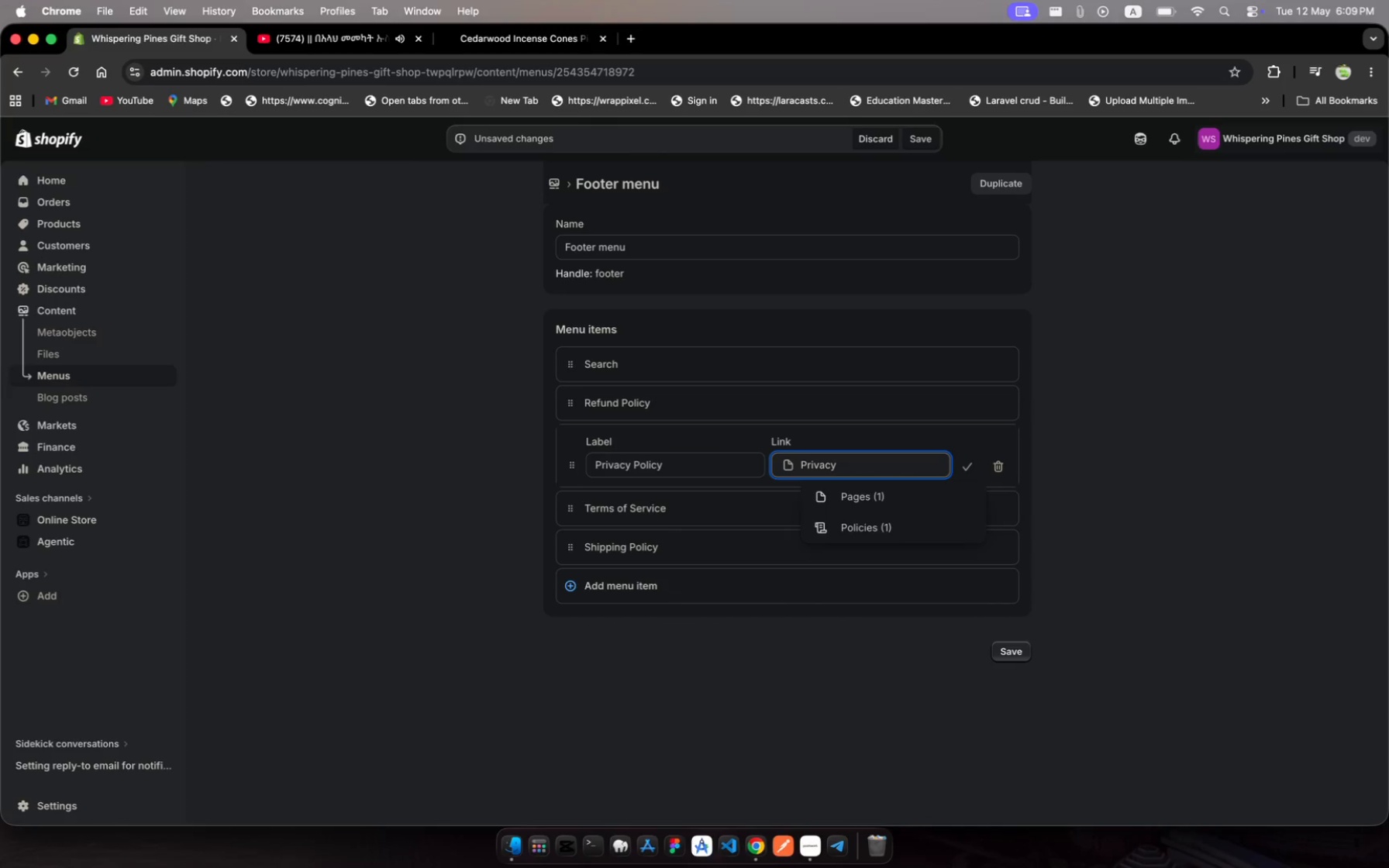 
hold_key(key=C, duration=0.4)
 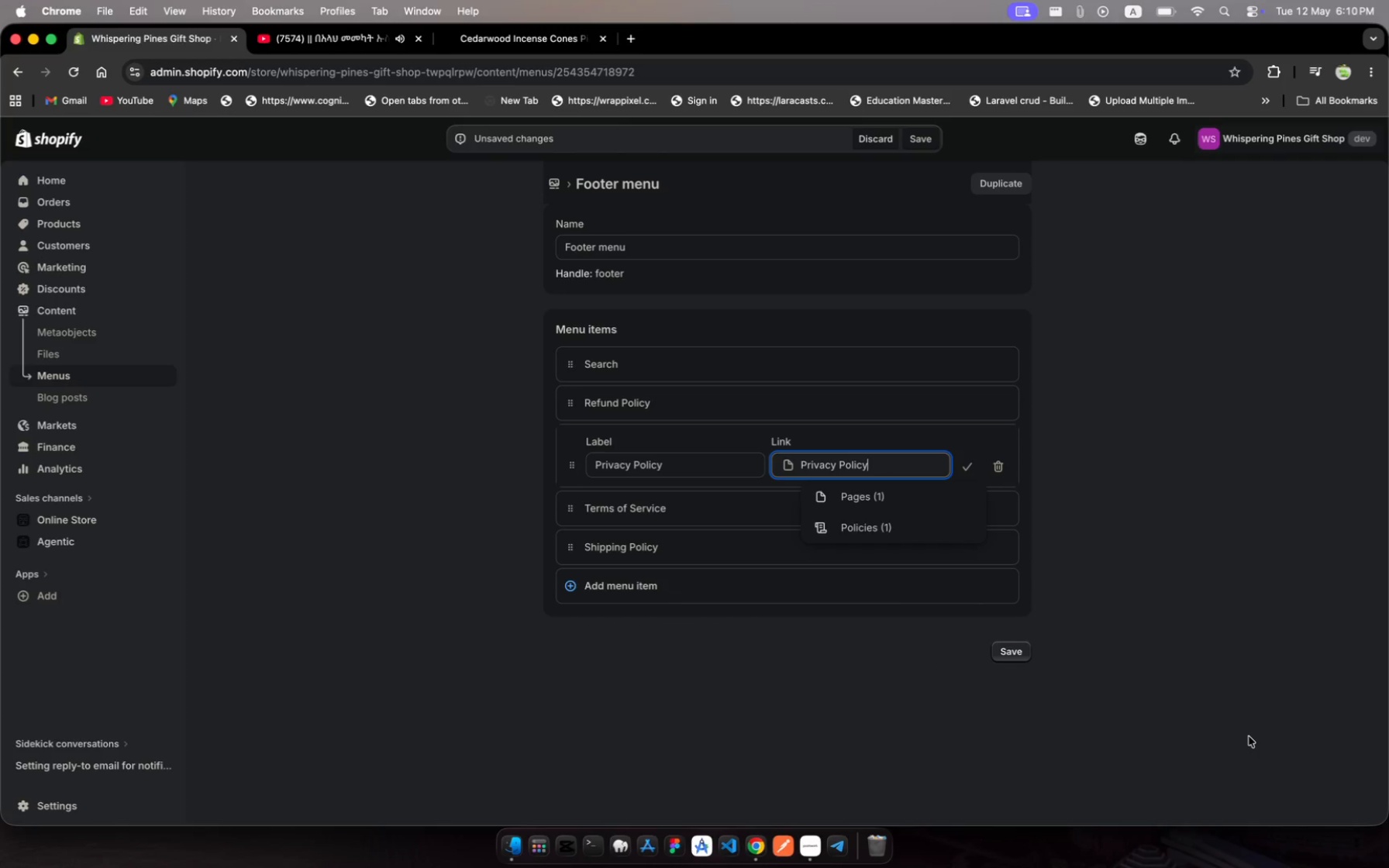 
key(Enter)
 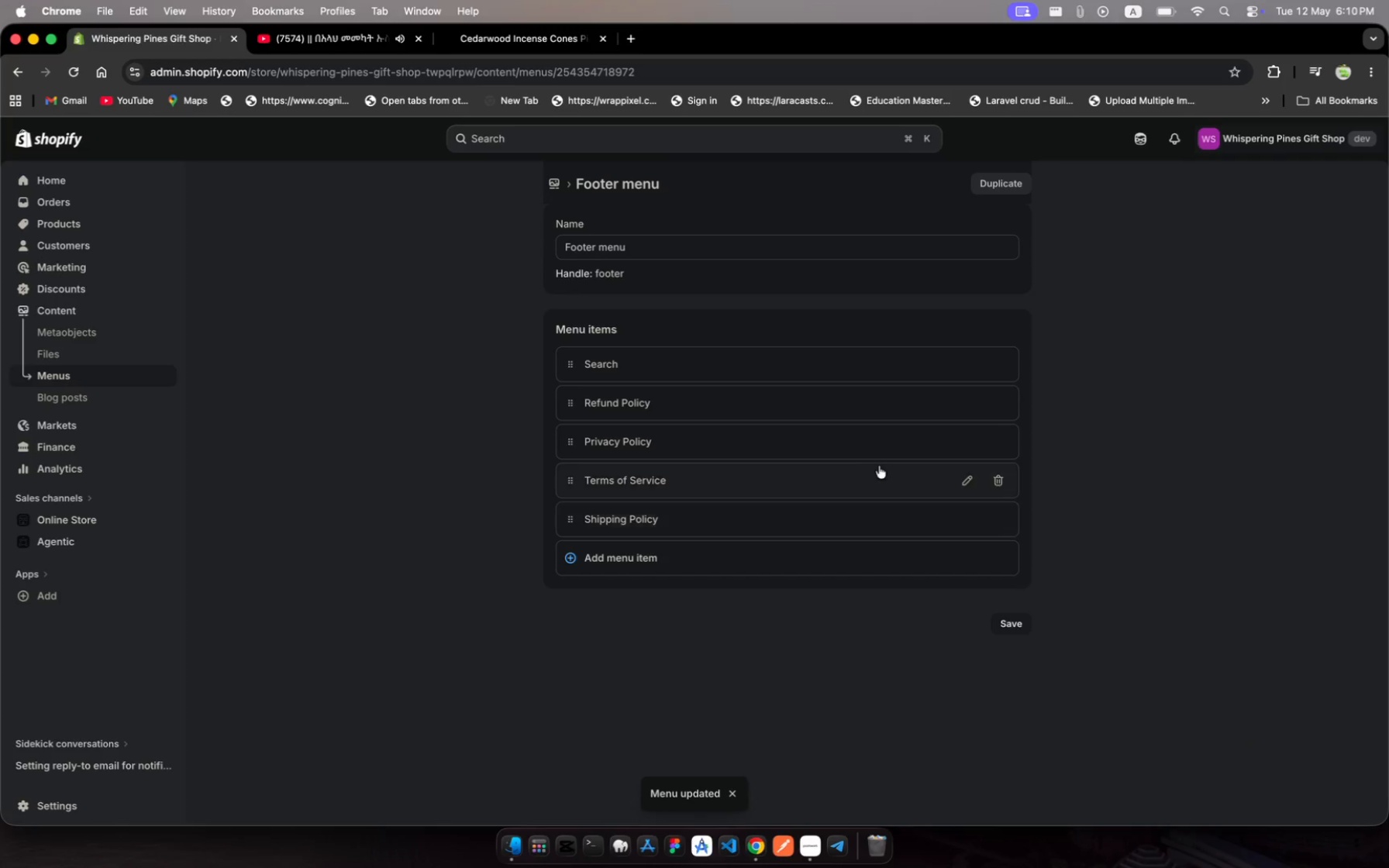 
left_click([870, 447])
 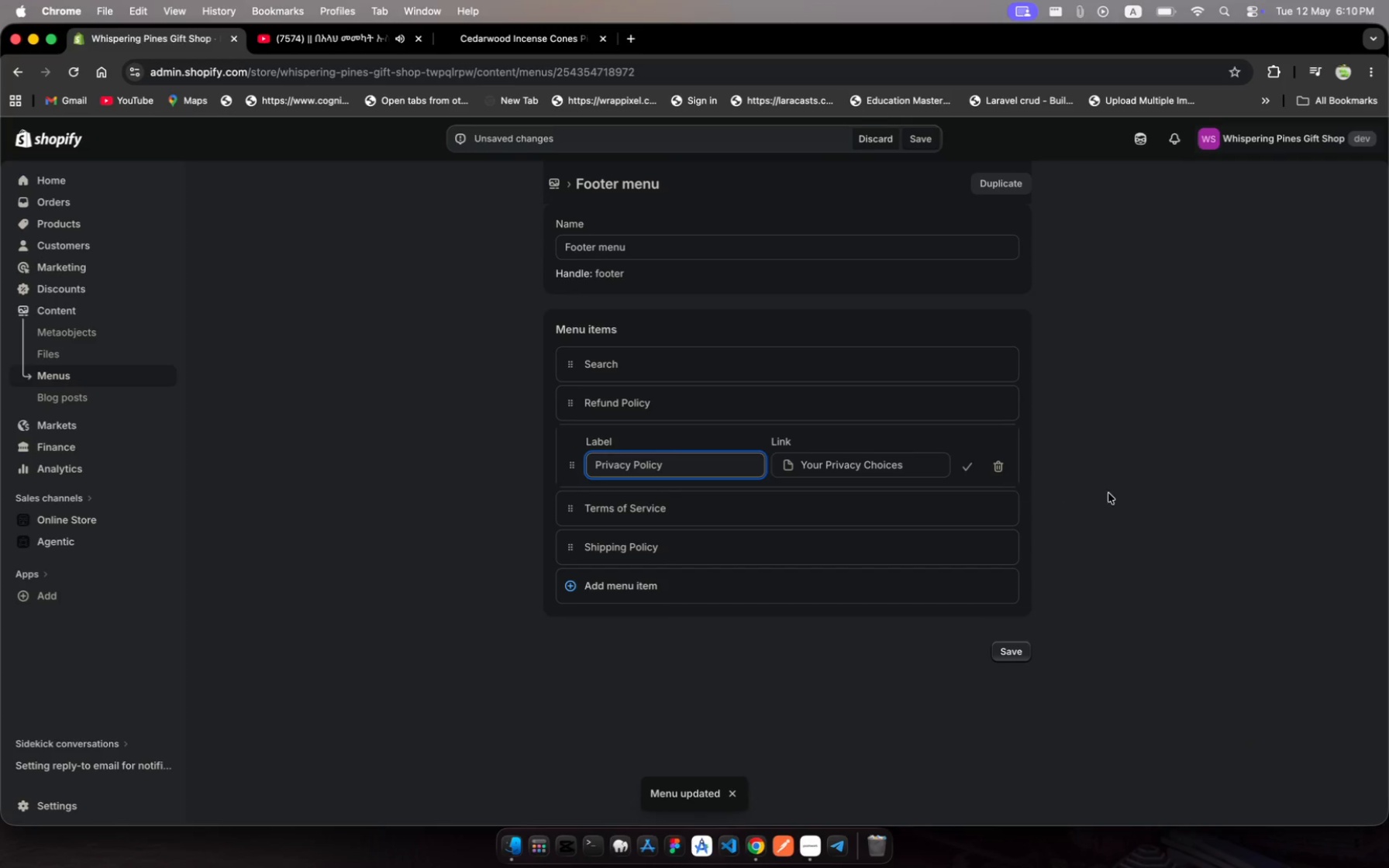 
left_click([1113, 494])
 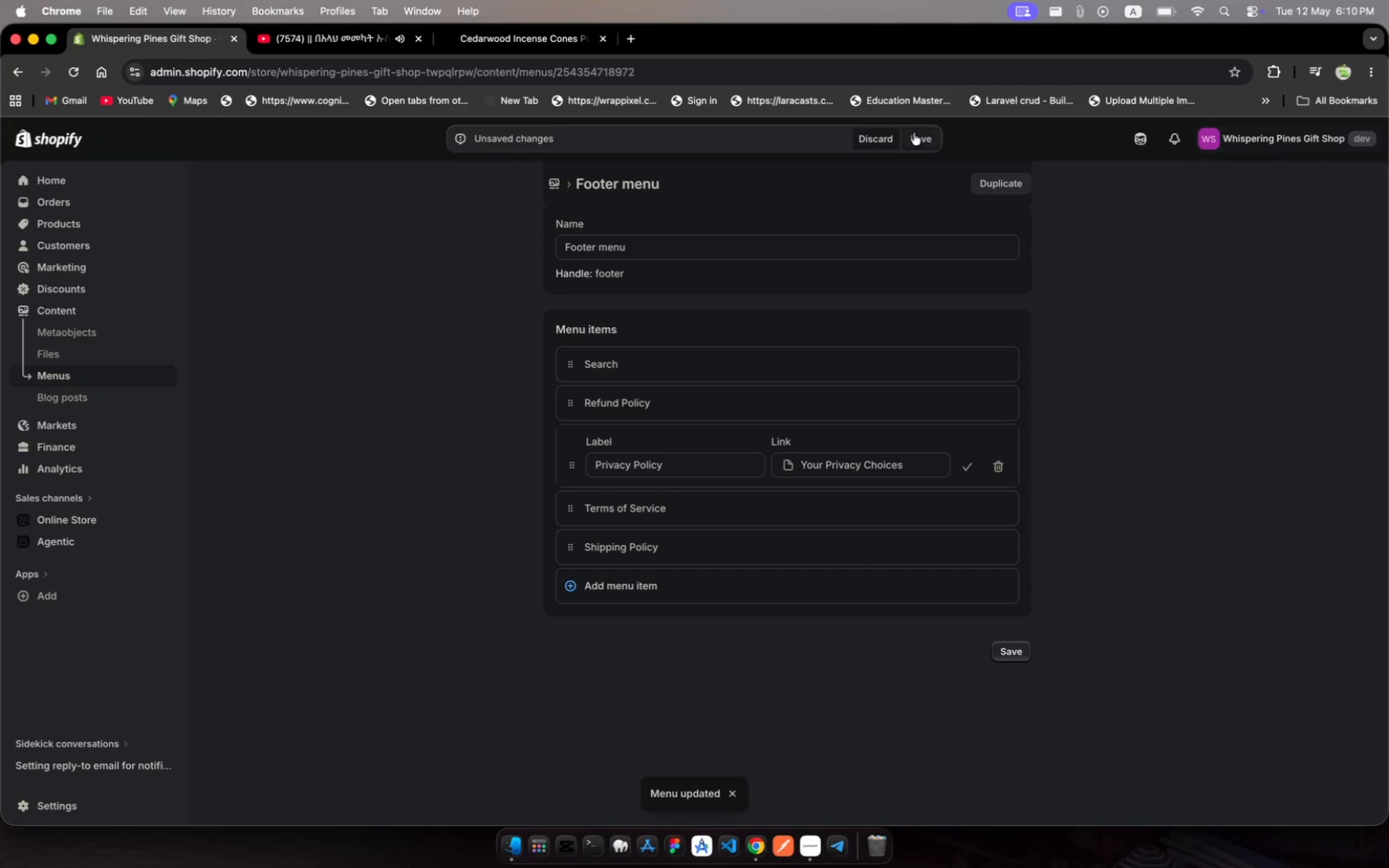 
left_click([912, 133])
 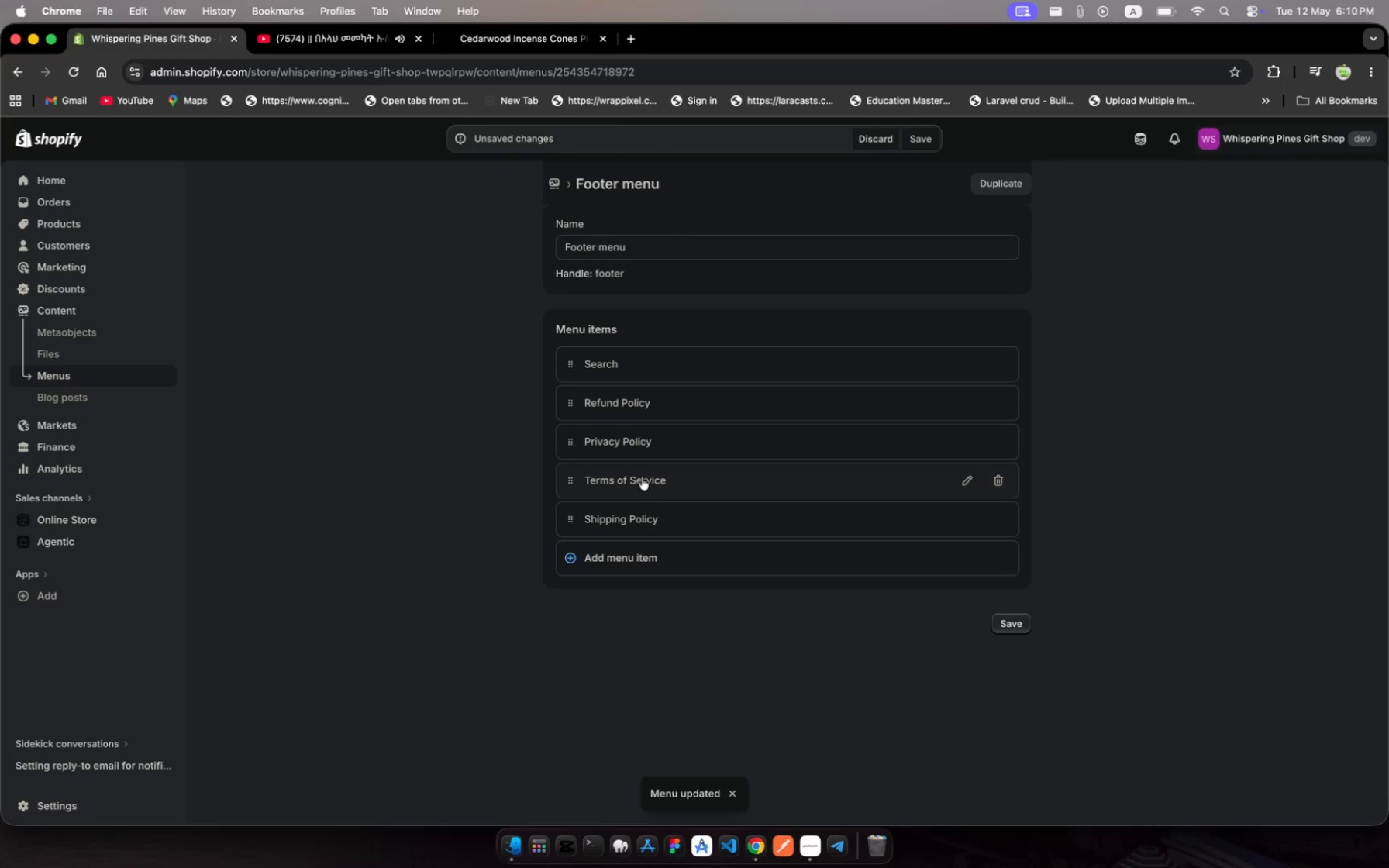 
wait(5.25)
 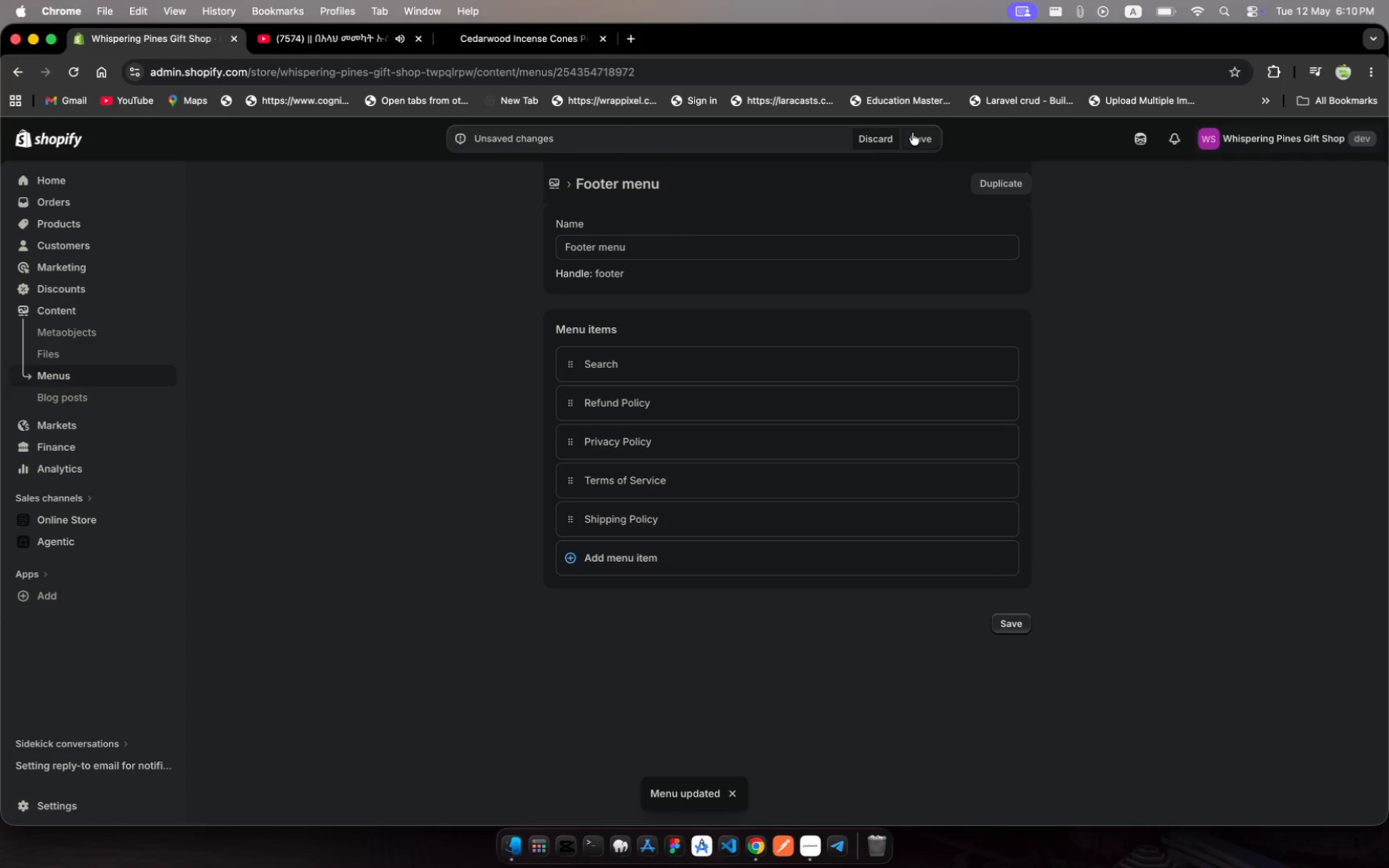 
left_click([574, 552])
 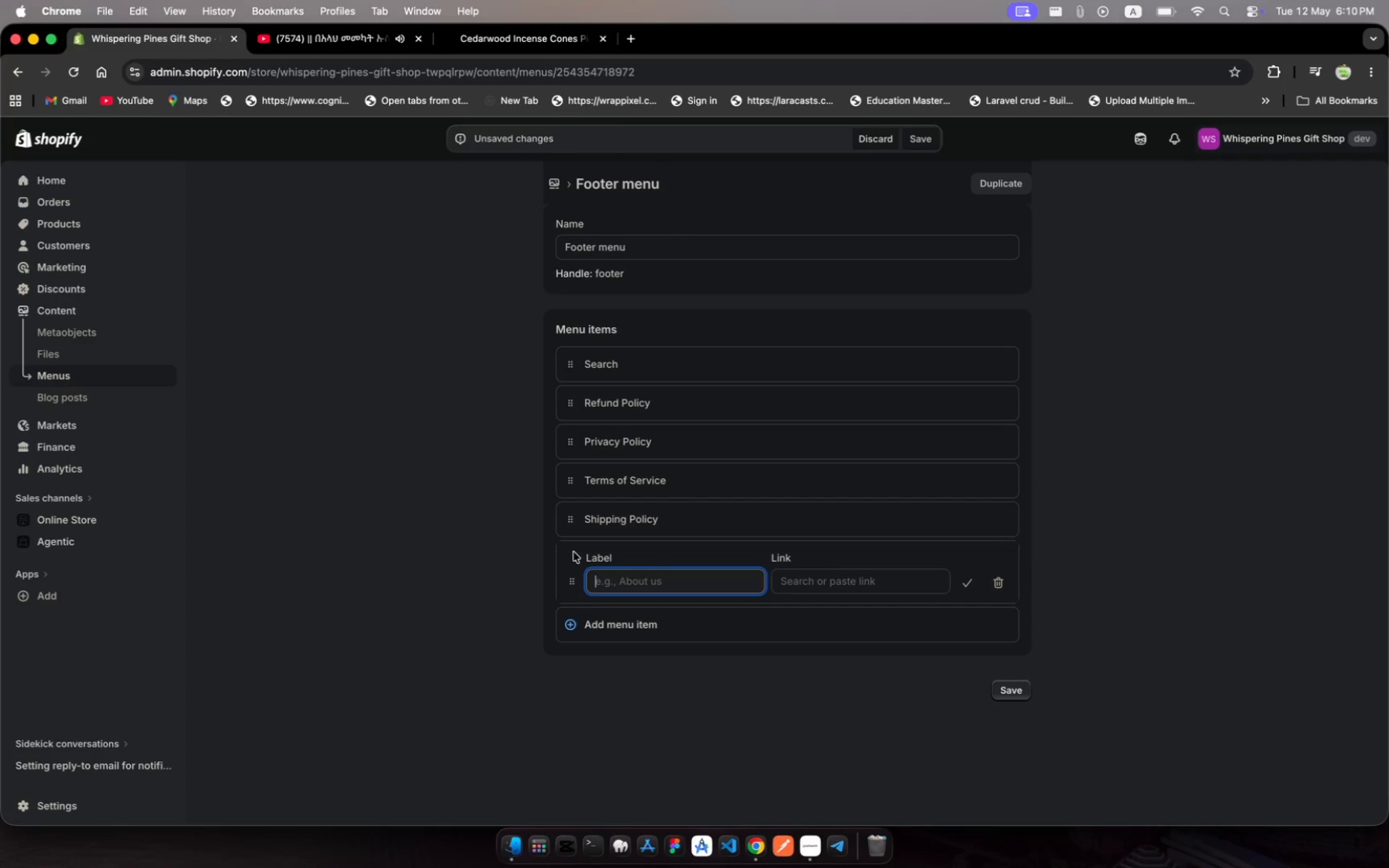 
type(About)
 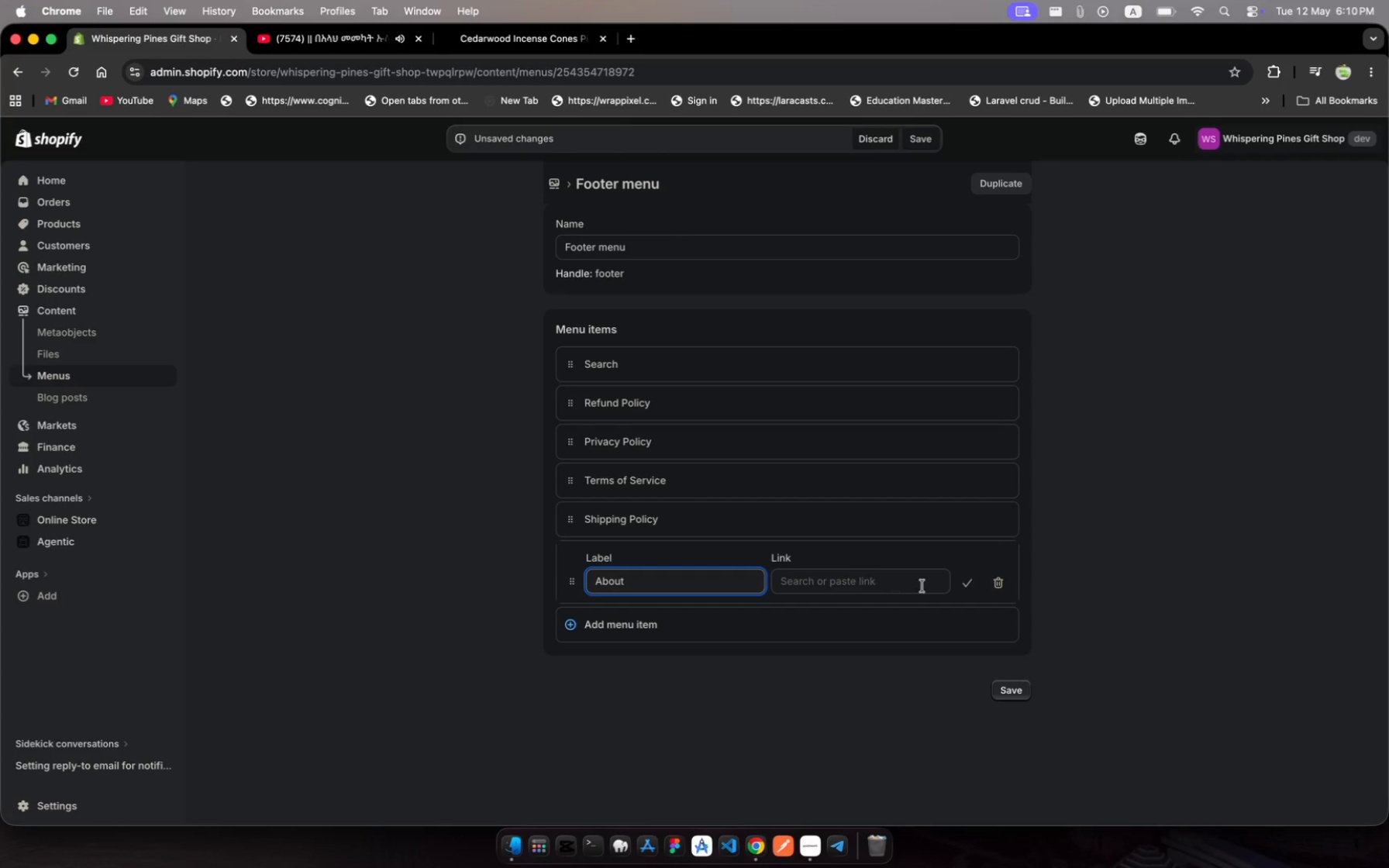 
left_click([884, 583])
 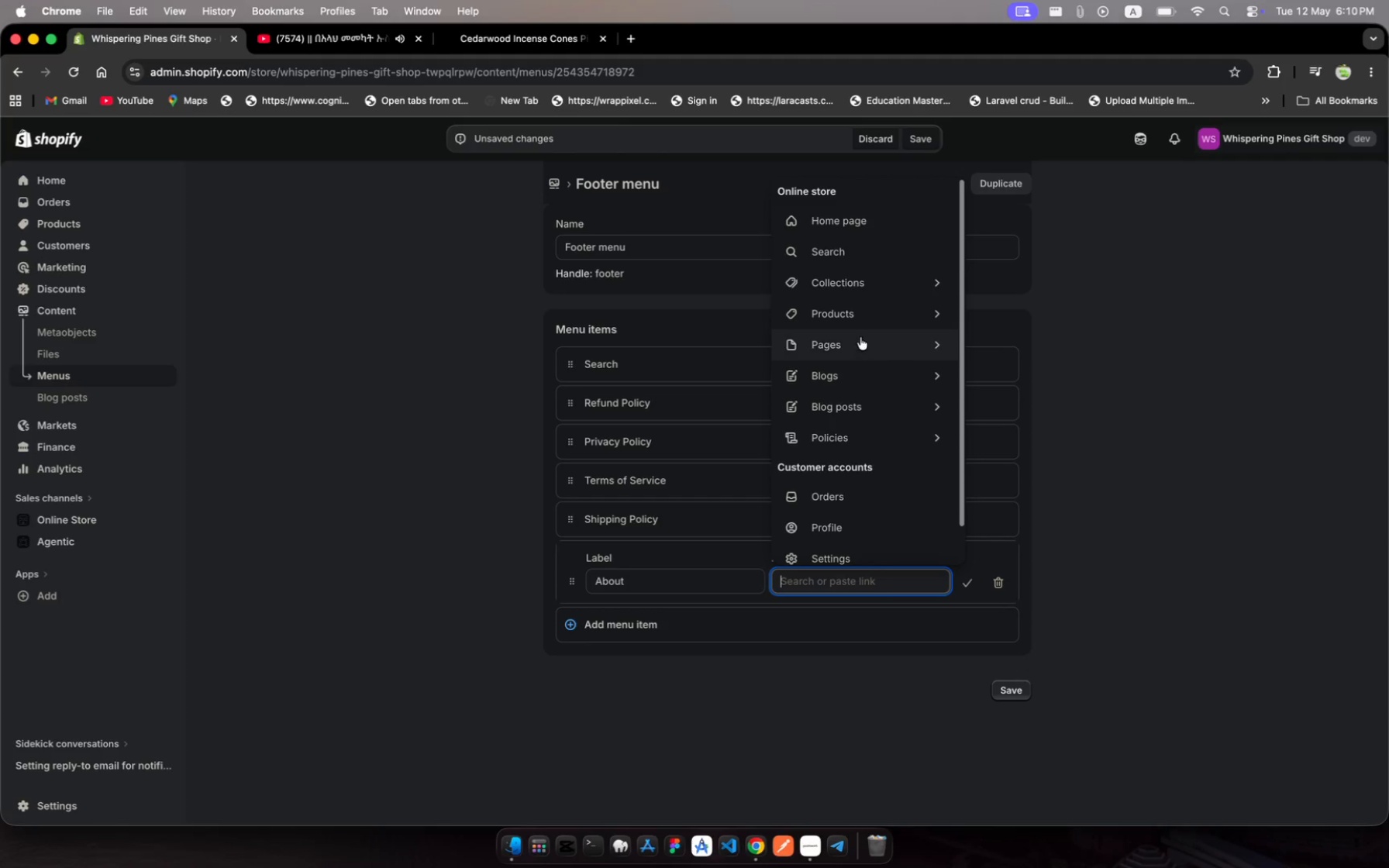 
left_click([861, 336])
 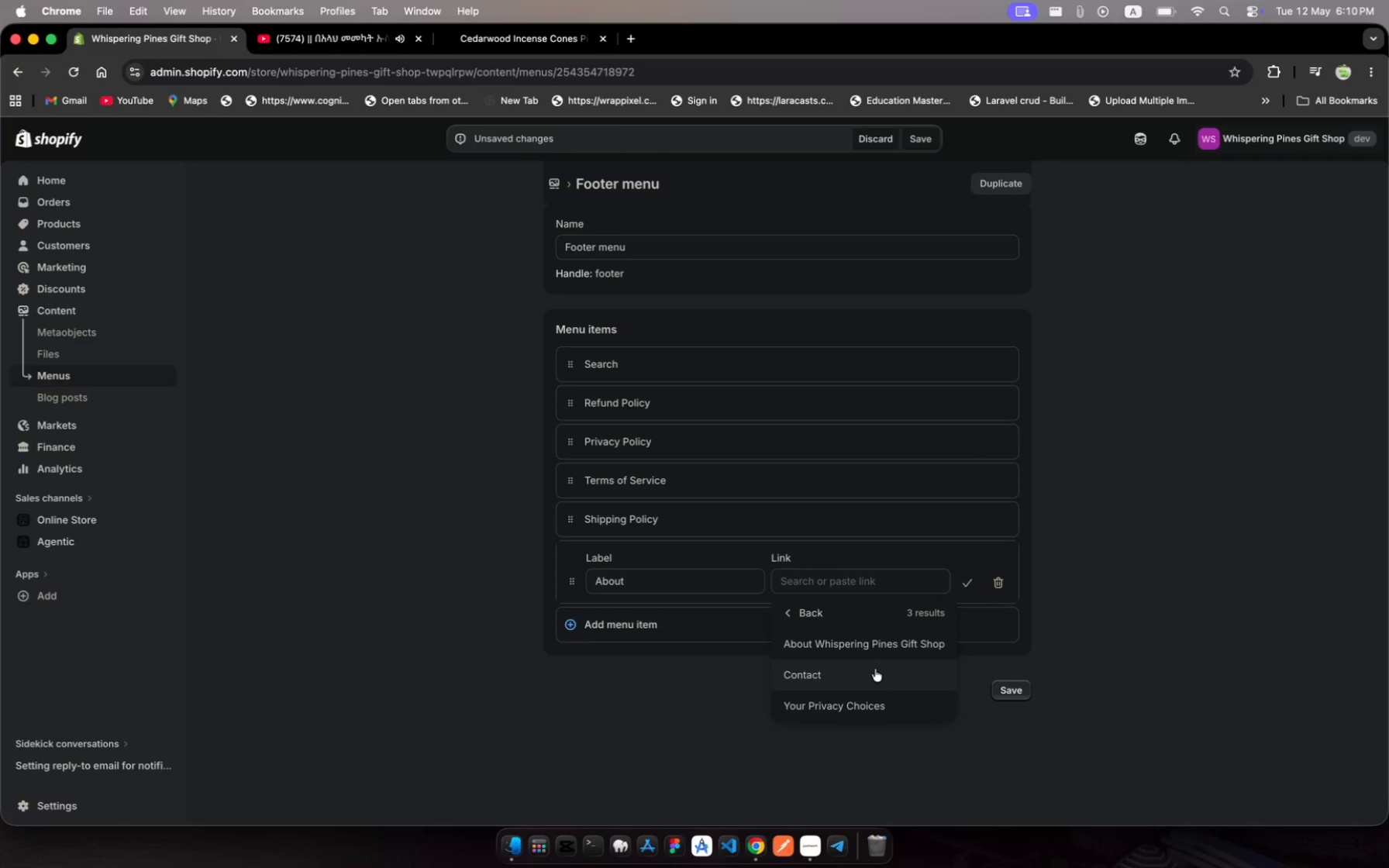 
wait(13.51)
 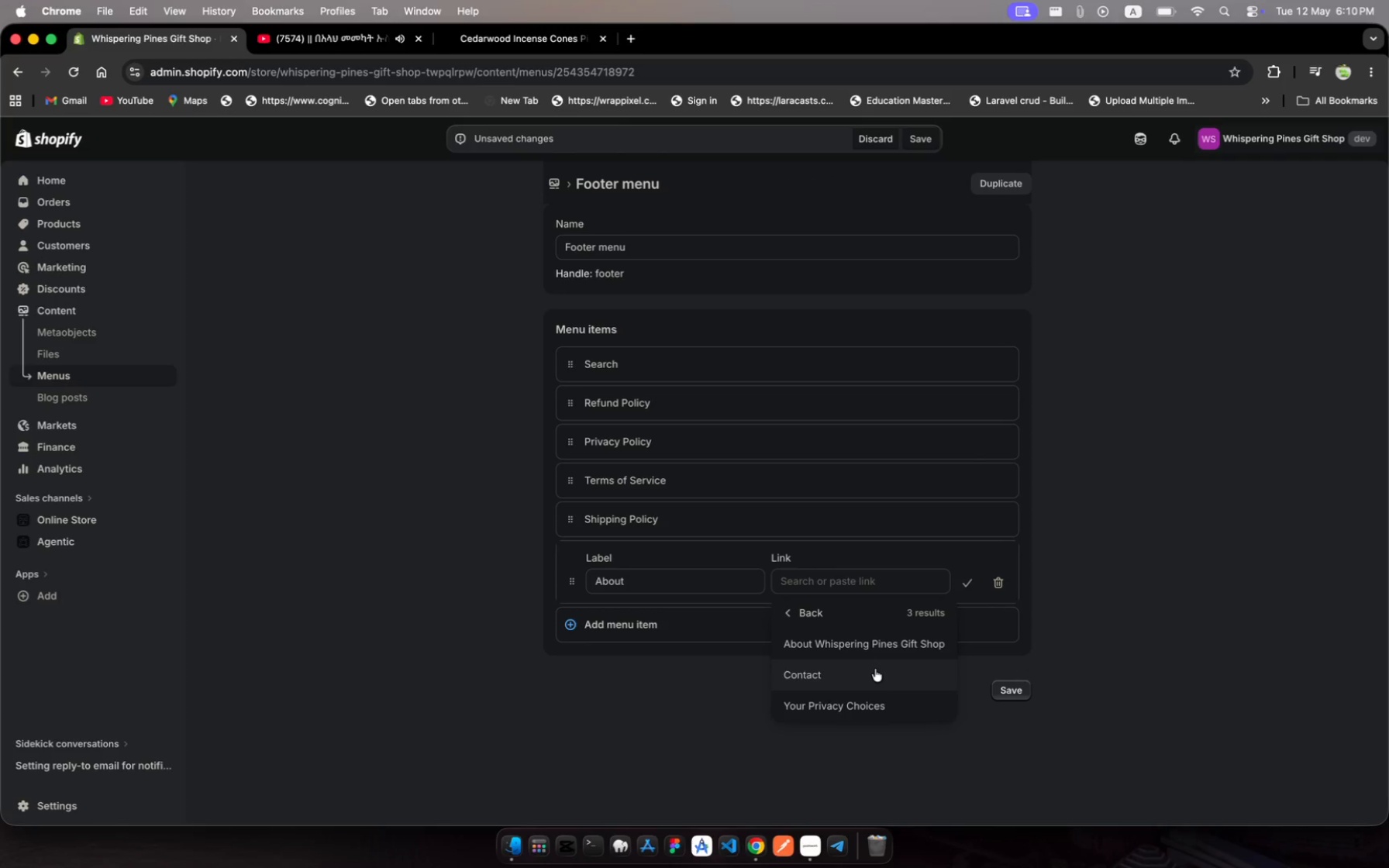 
left_click([911, 638])
 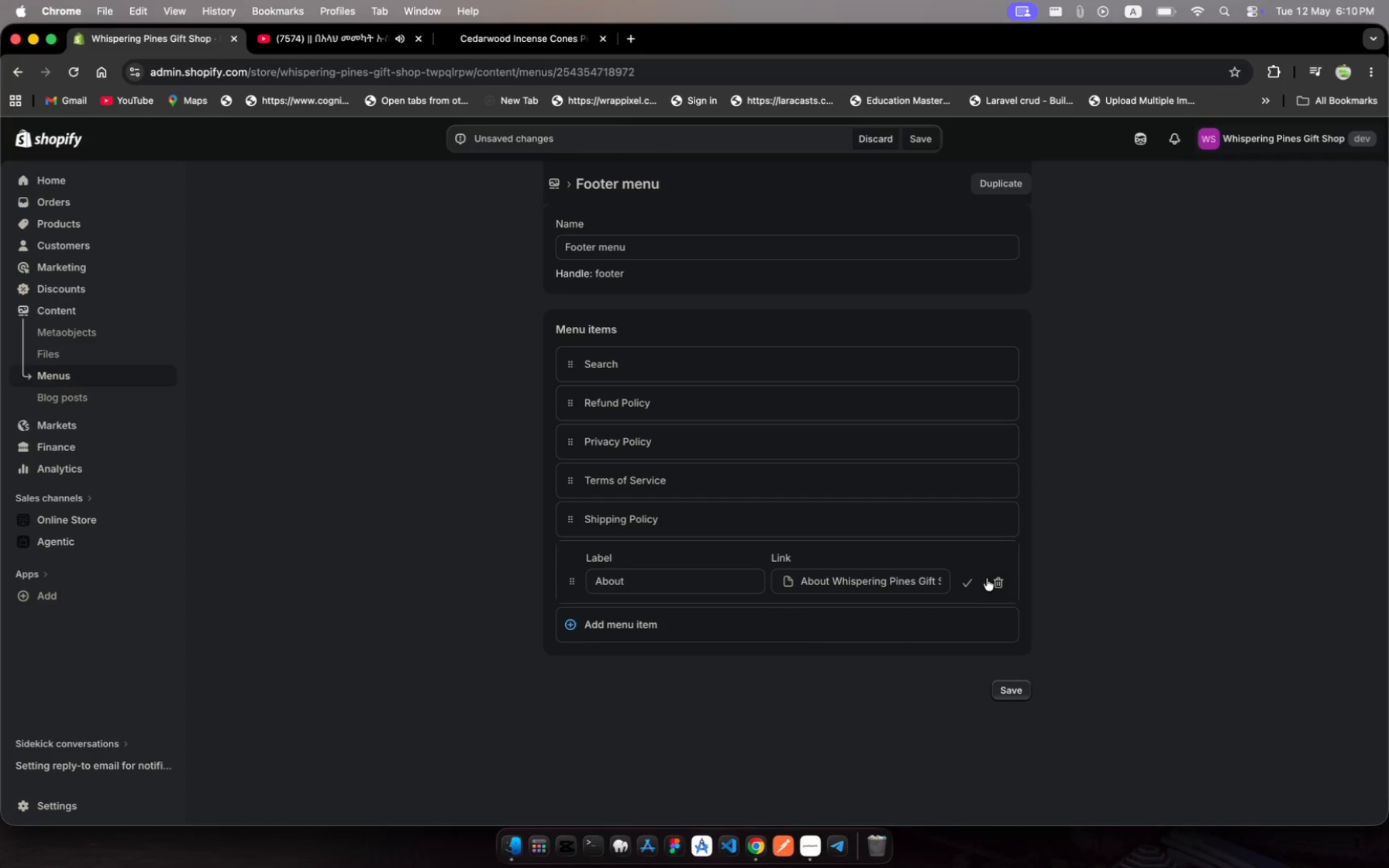 
left_click([967, 581])
 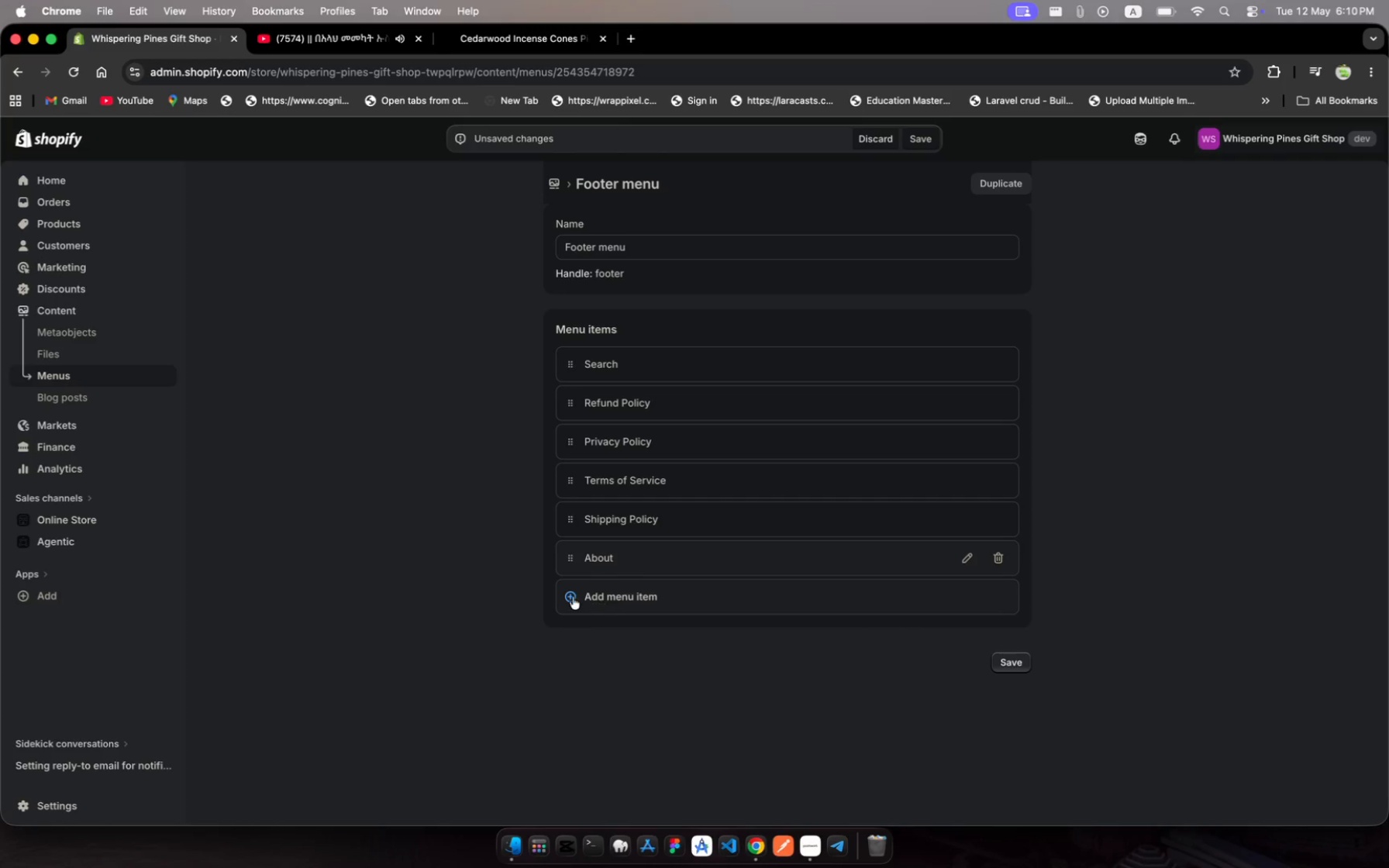 
left_click([567, 594])
 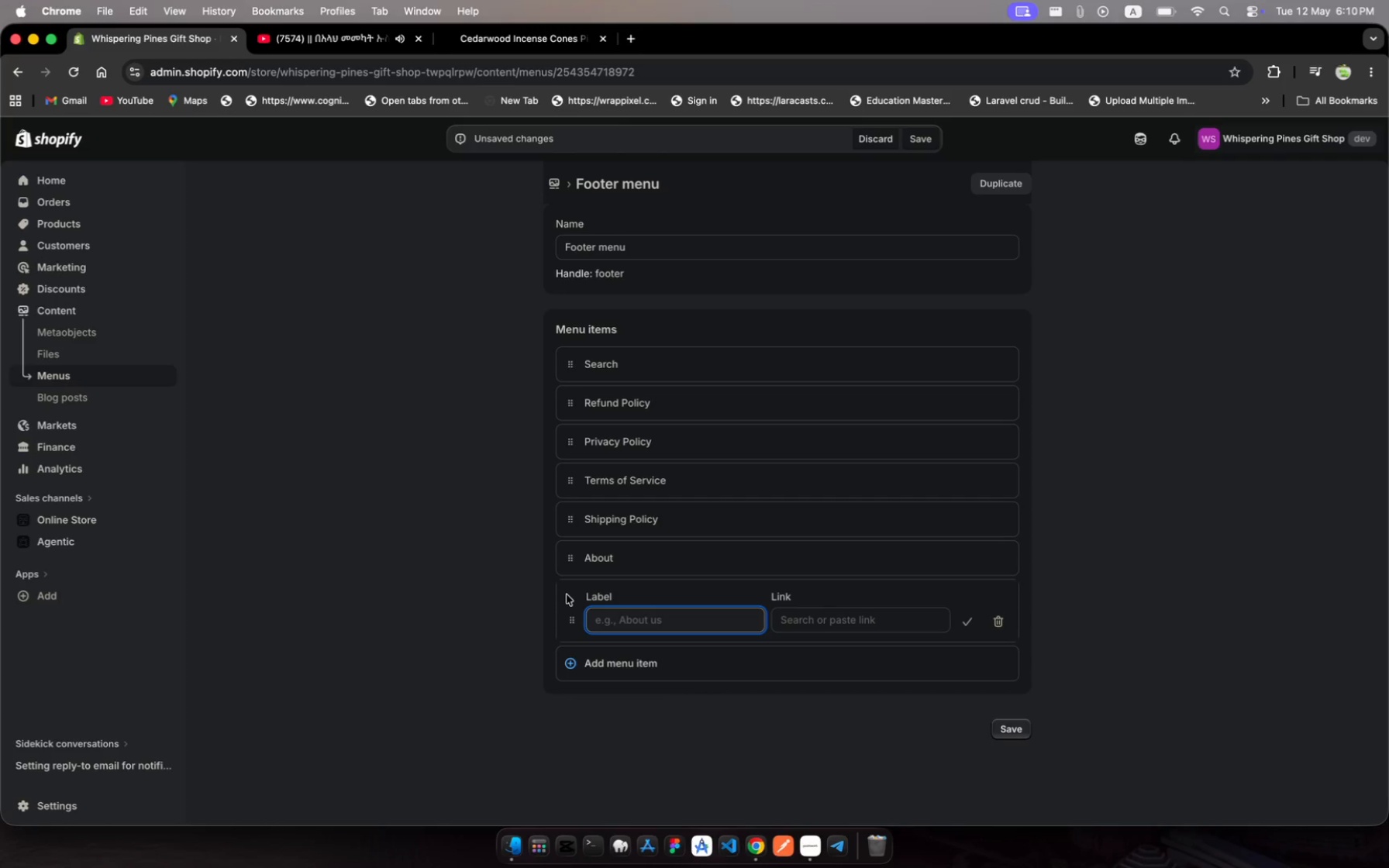 
type(Cont)
 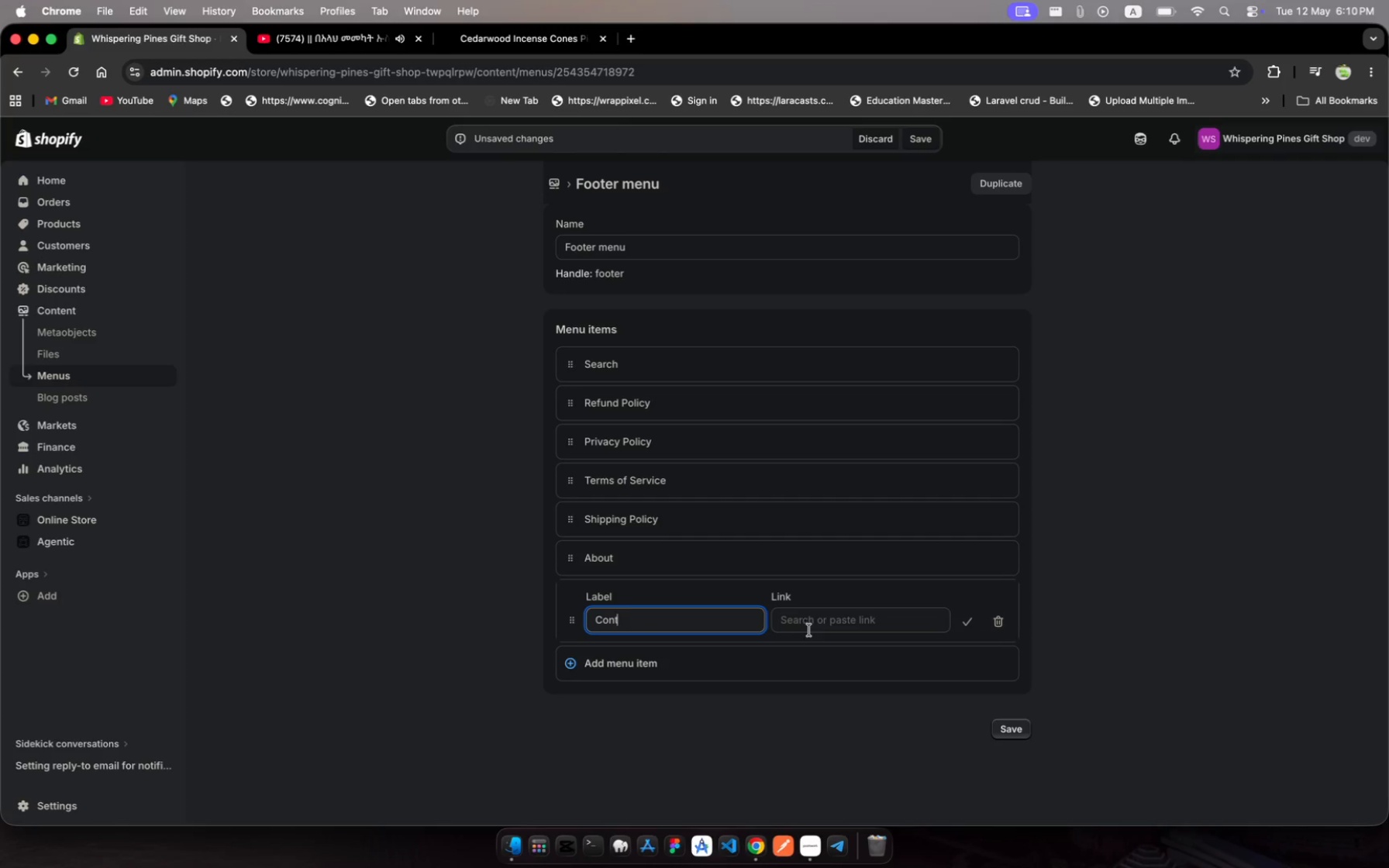 
left_click([829, 622])
 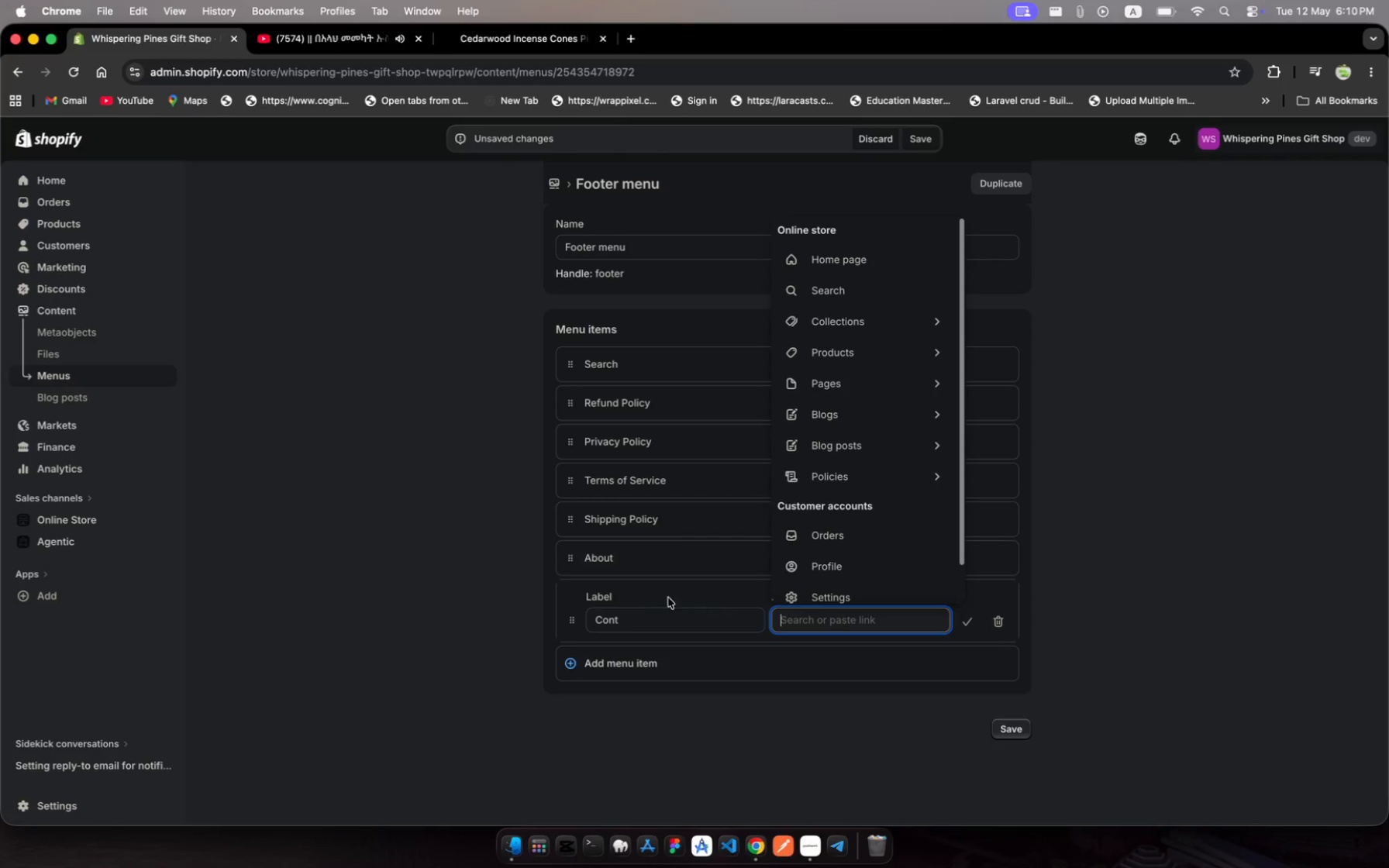 
left_click([638, 617])
 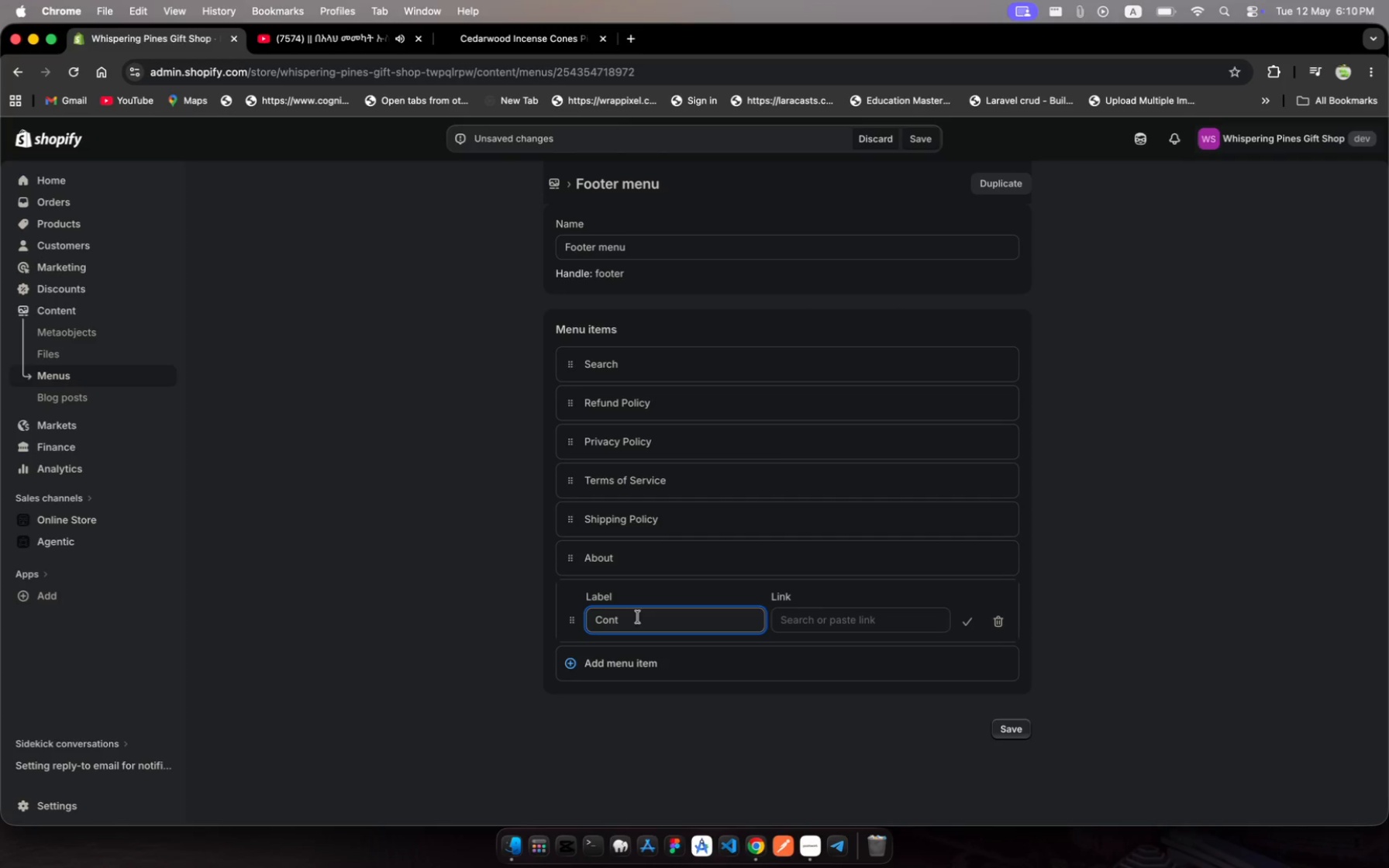 
type(act)
 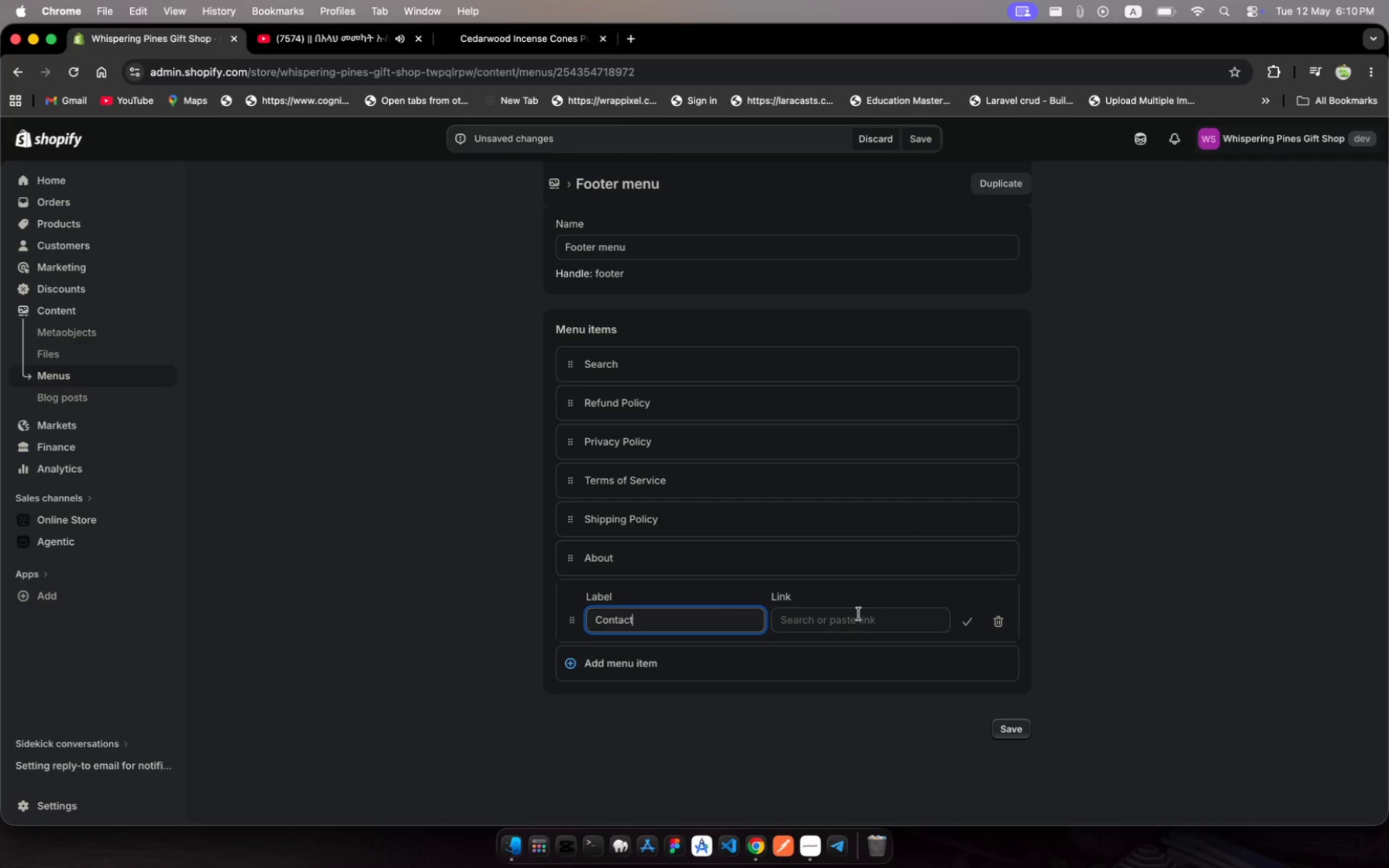 
left_click([874, 615])
 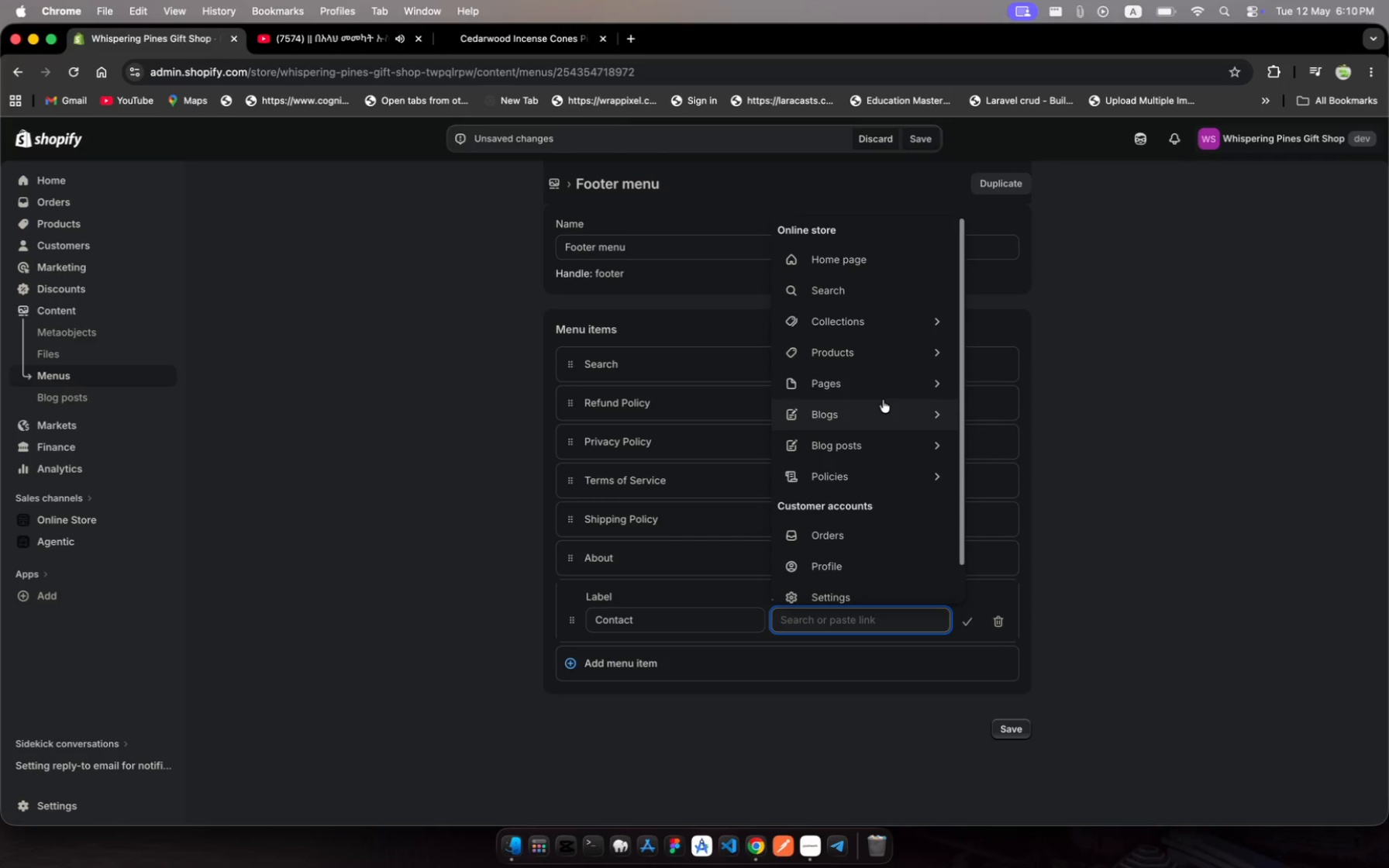 
left_click([898, 388])
 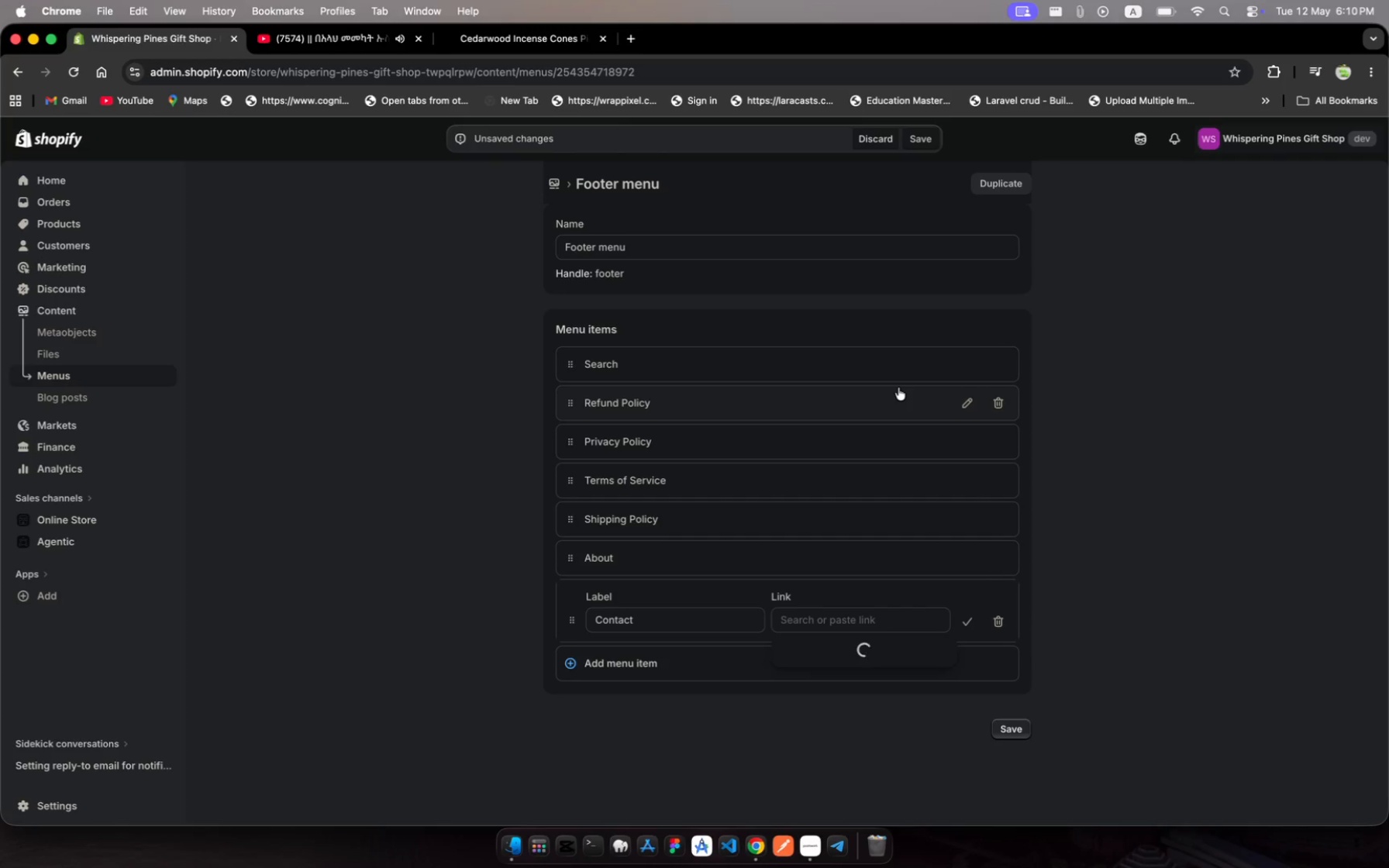 
wait(12.71)
 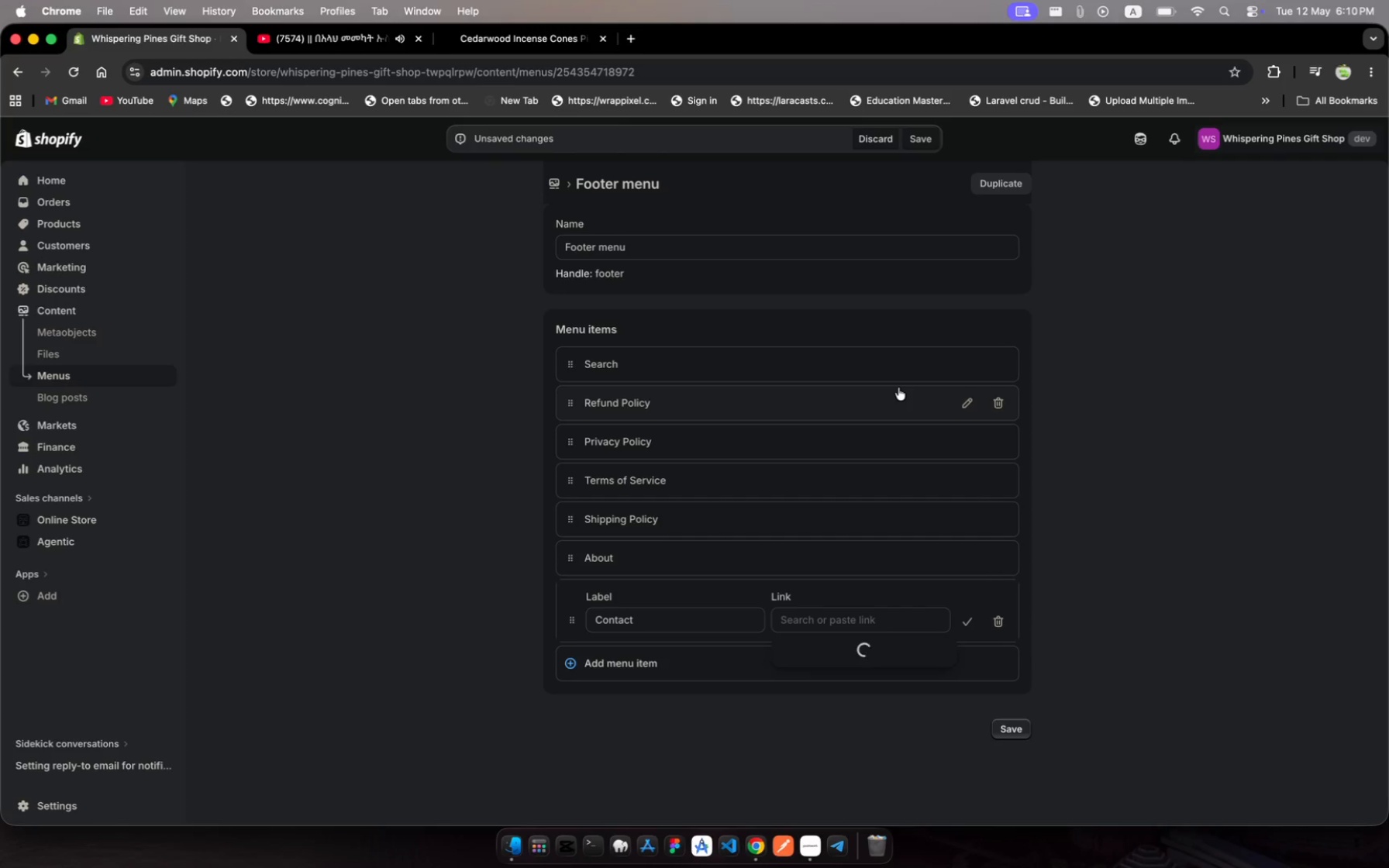 
left_click([853, 623])
 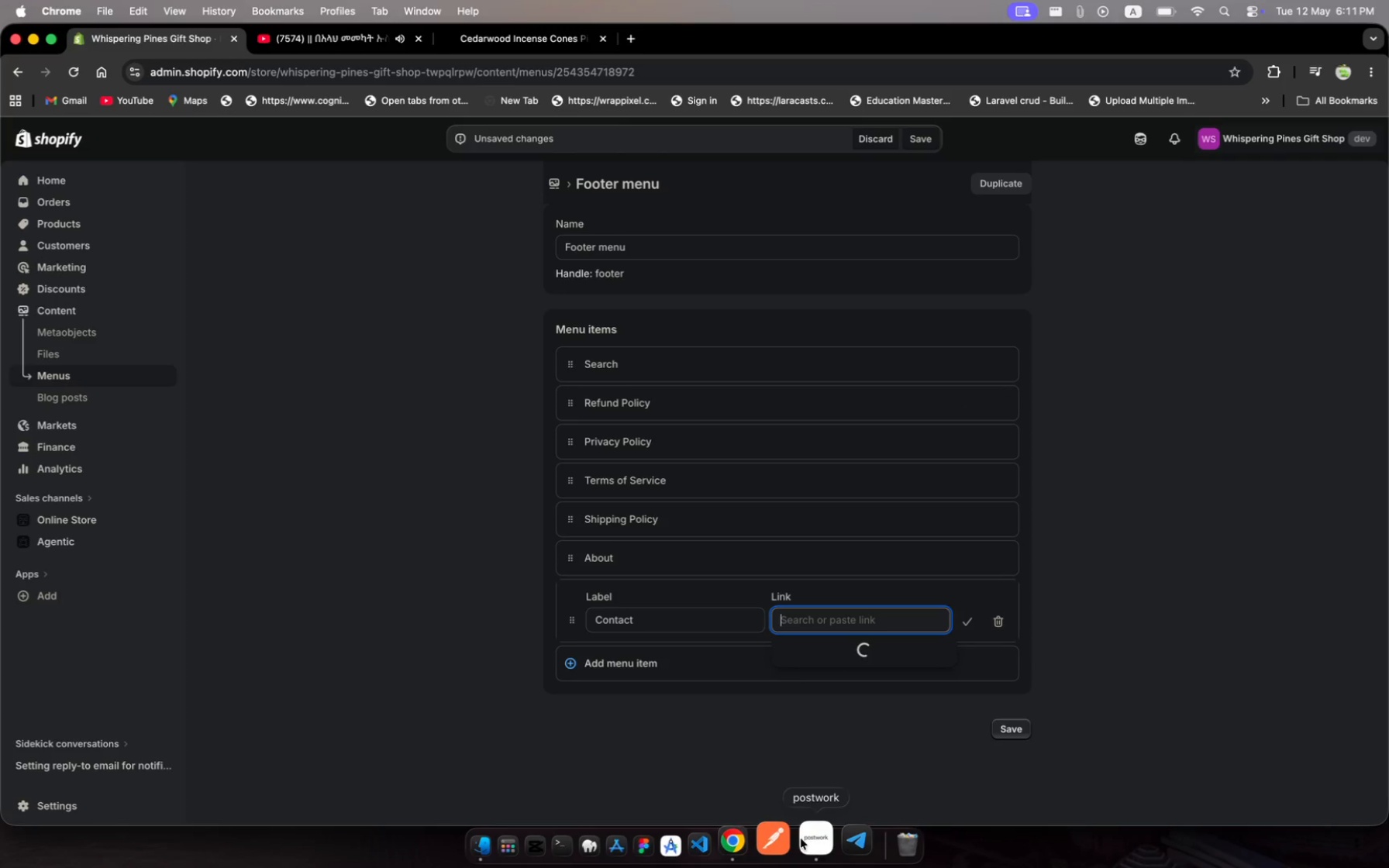 
left_click([815, 839])